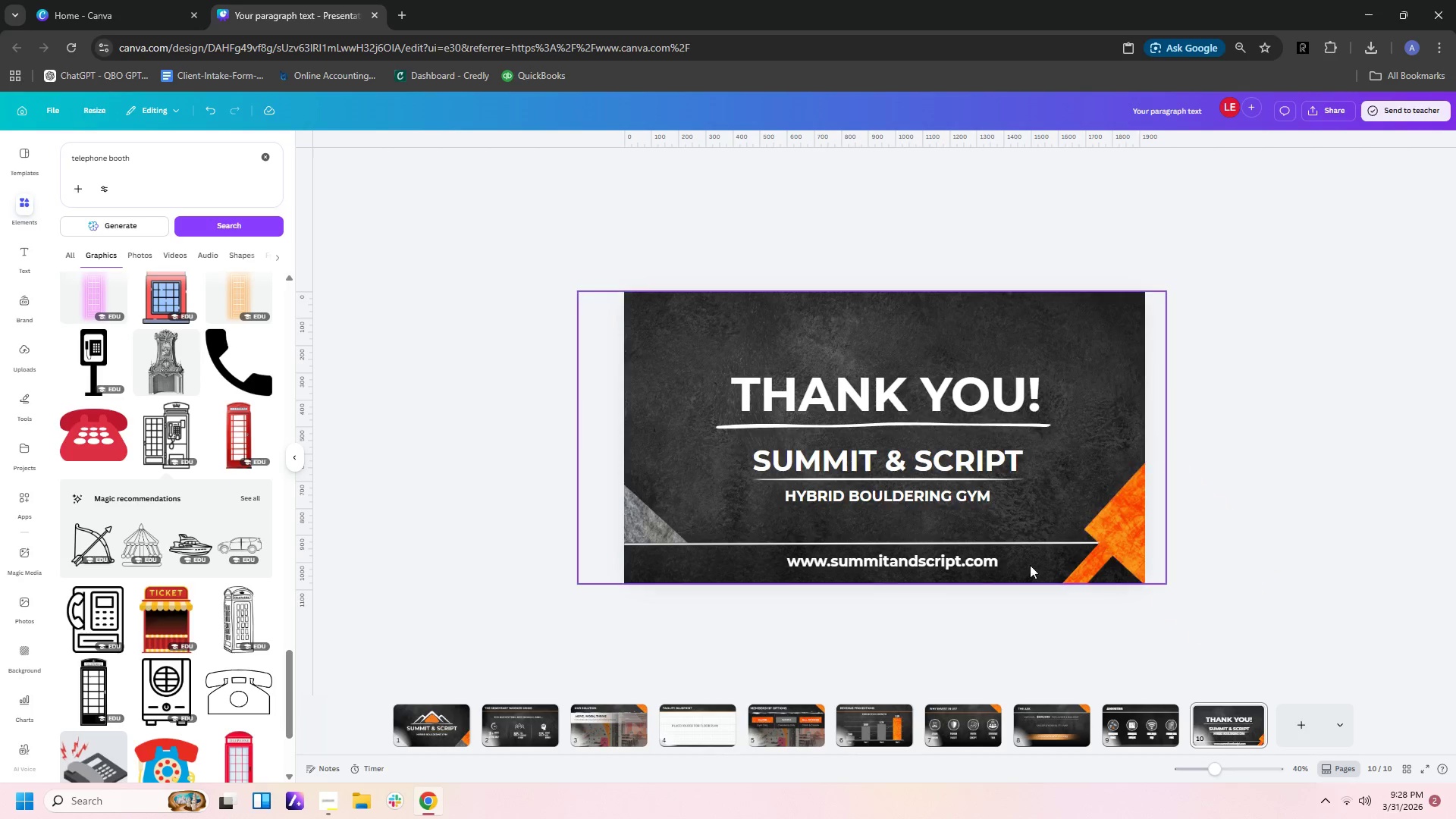 
left_click([466, 720])
 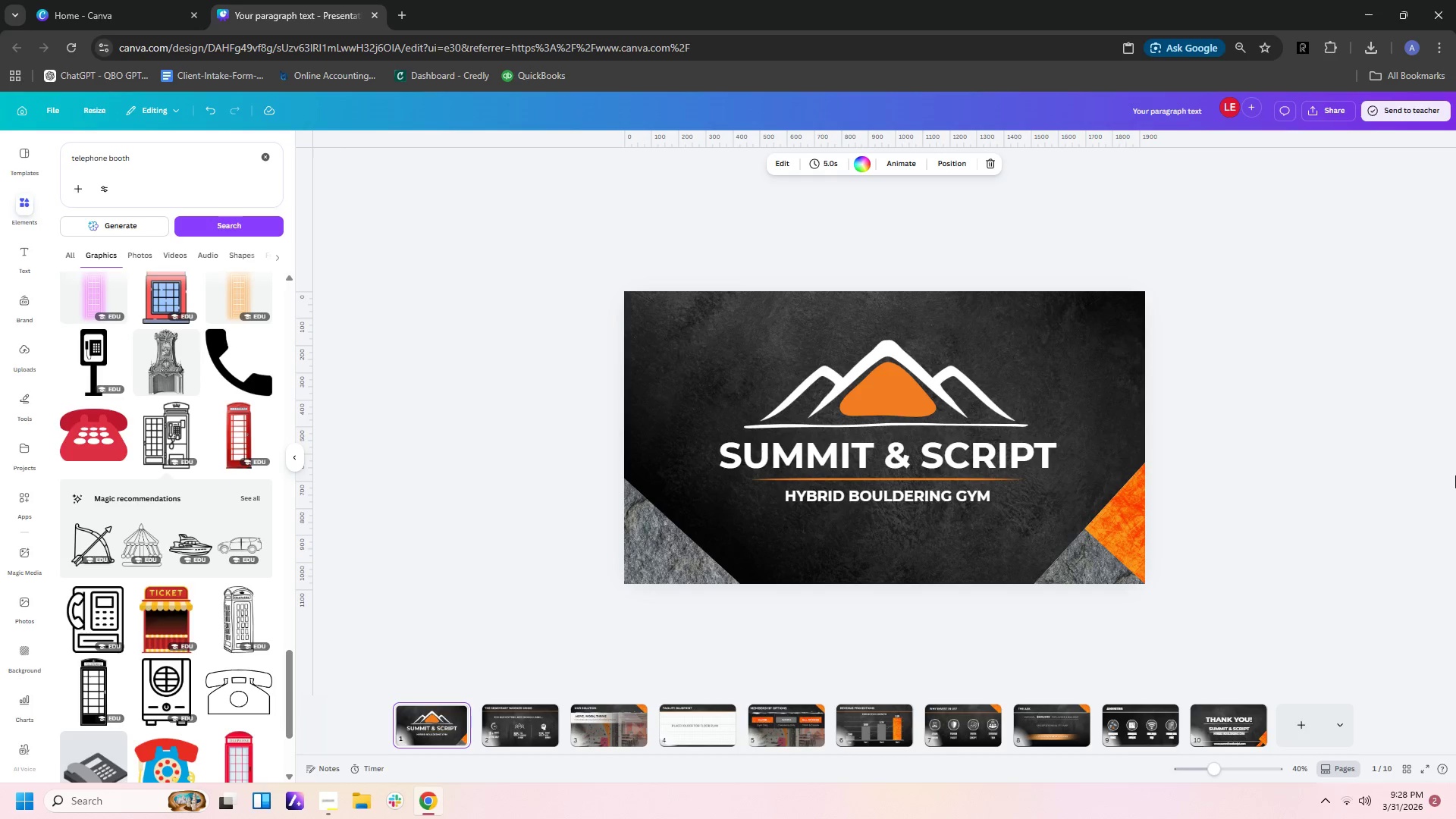 
wait(13.55)
 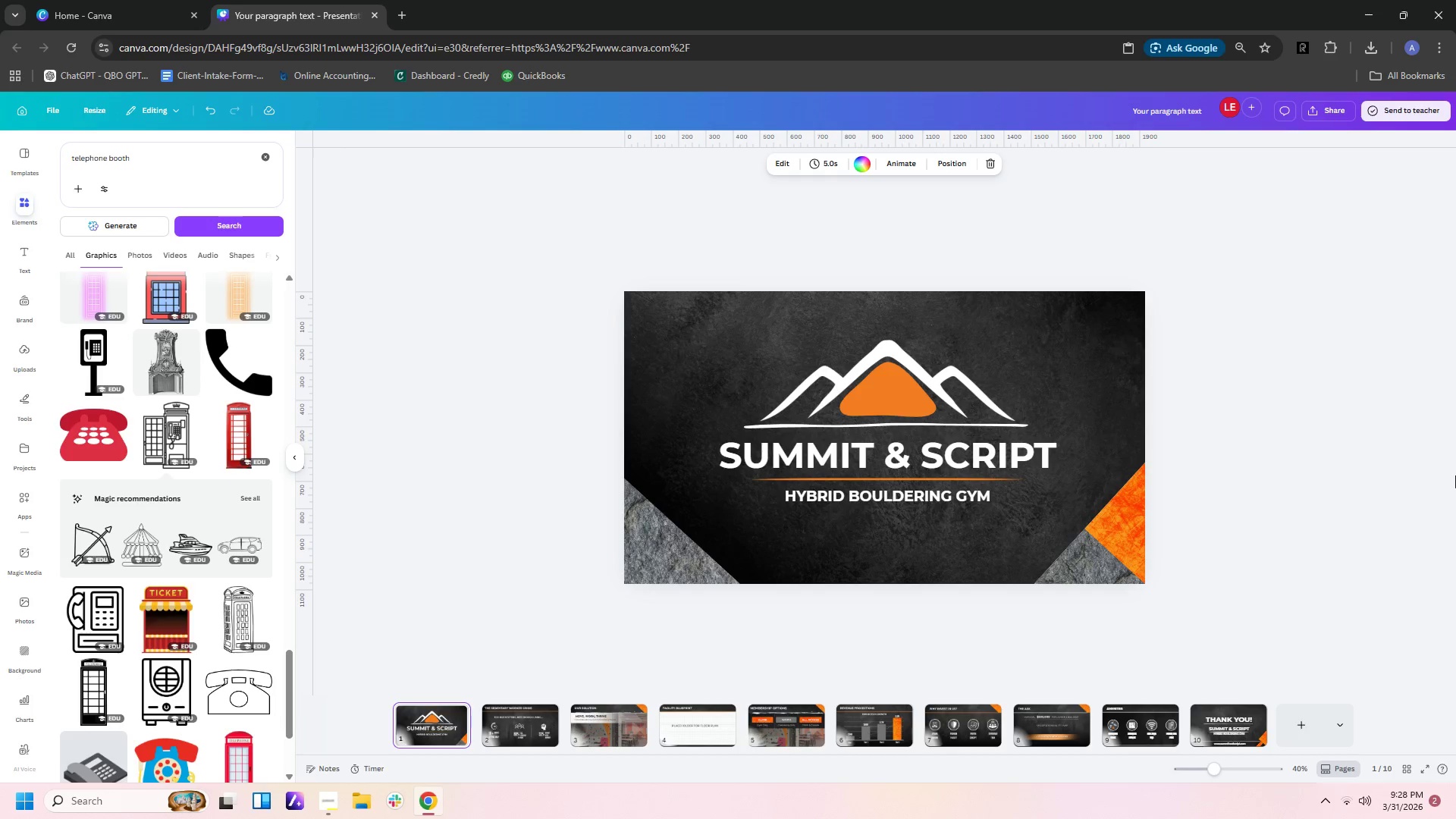 
left_click([1122, 513])
 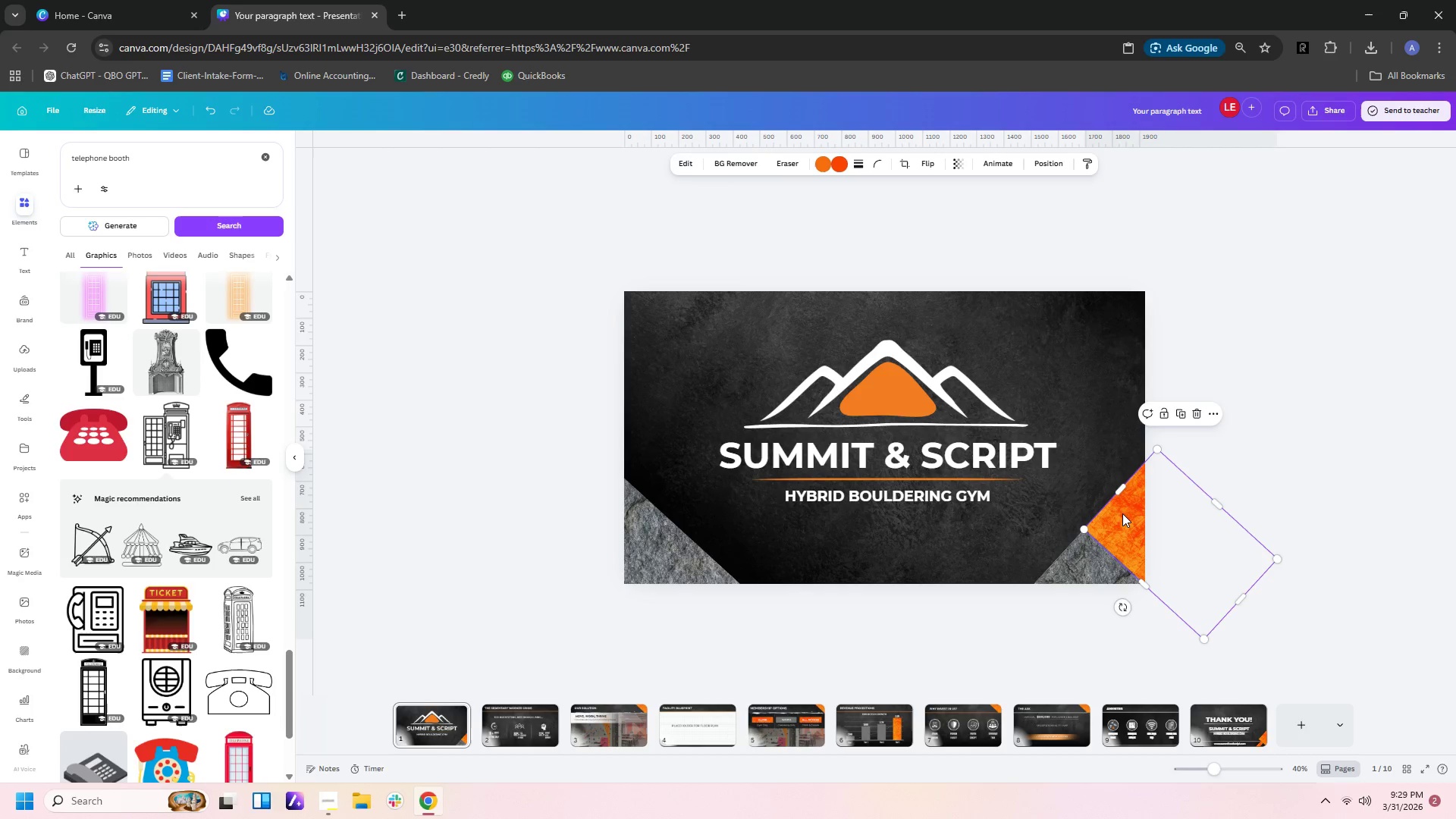 
key(Control+C)
 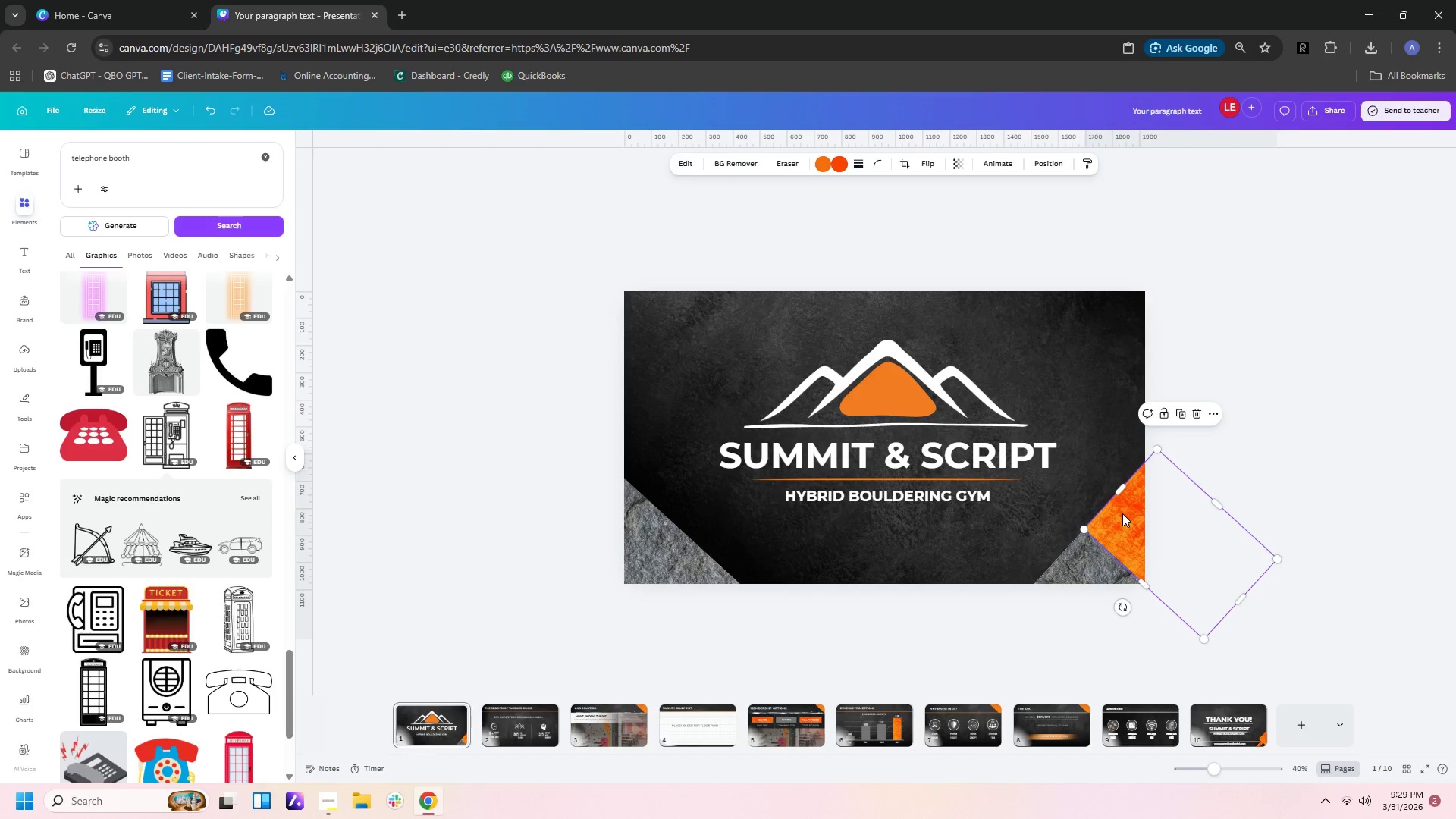 
key(Control+V)
 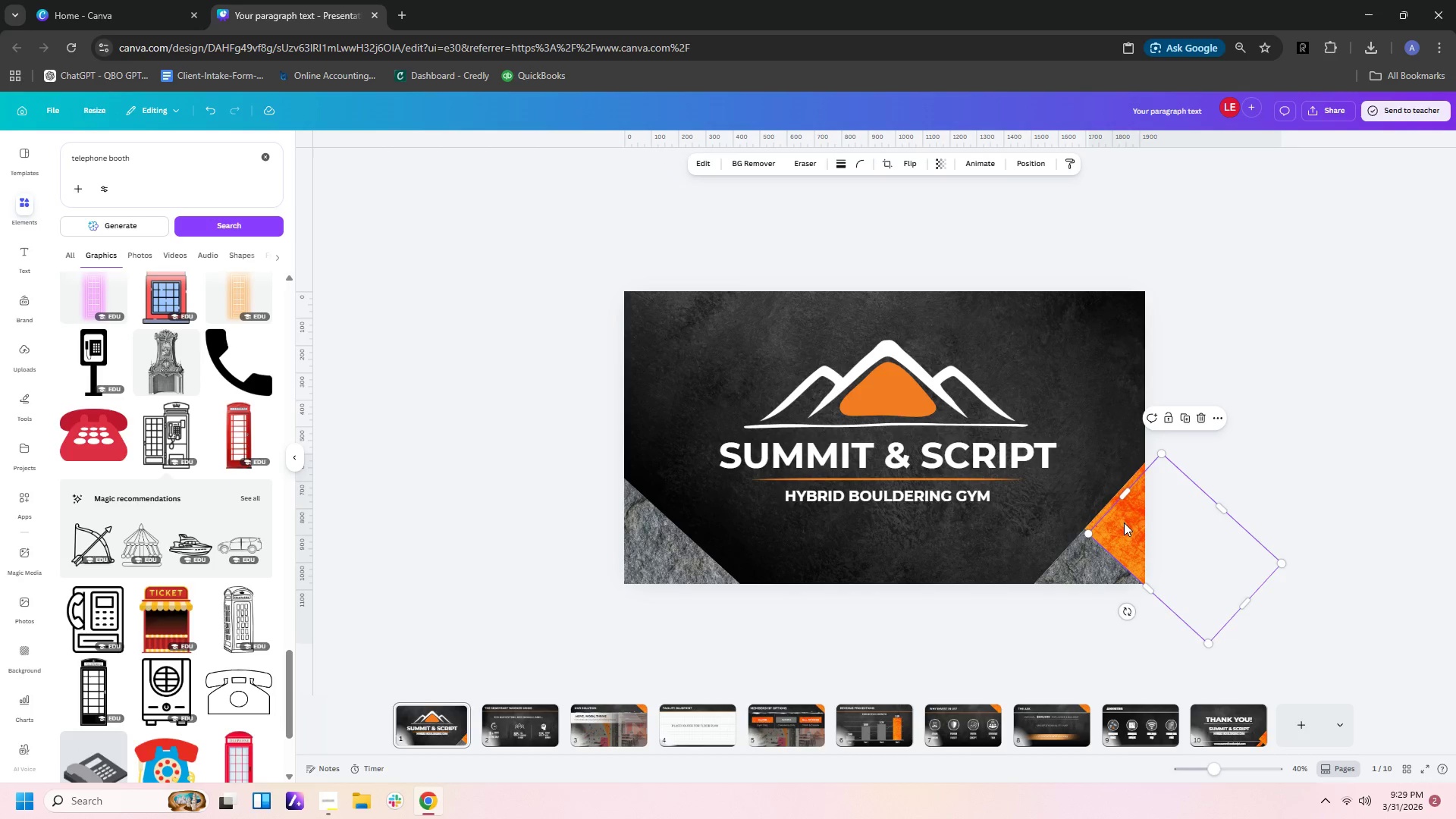 
left_click_drag(start_coordinate=[1124, 522], to_coordinate=[869, 397])
 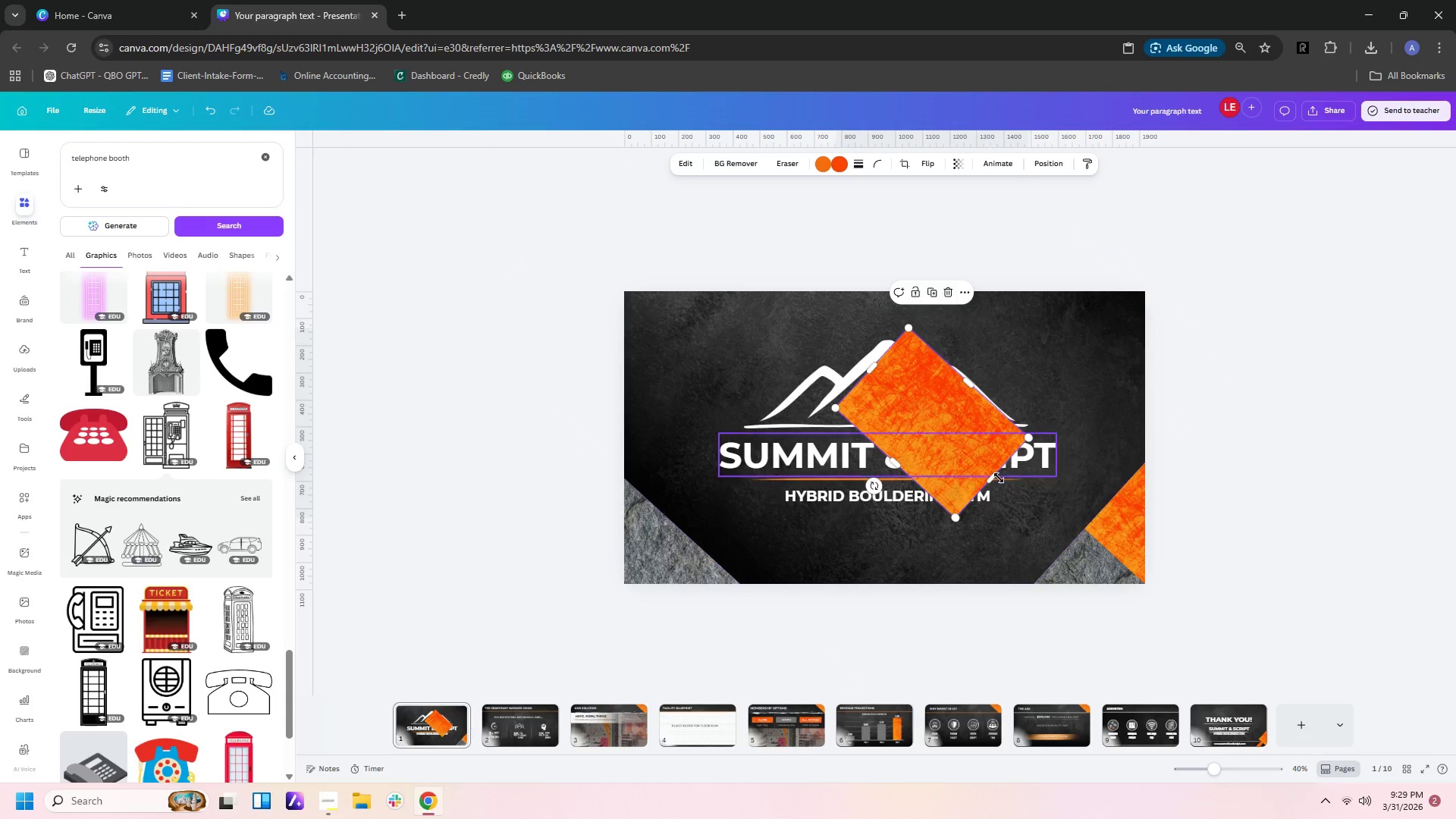 
left_click_drag(start_coordinate=[994, 472], to_coordinate=[944, 401])
 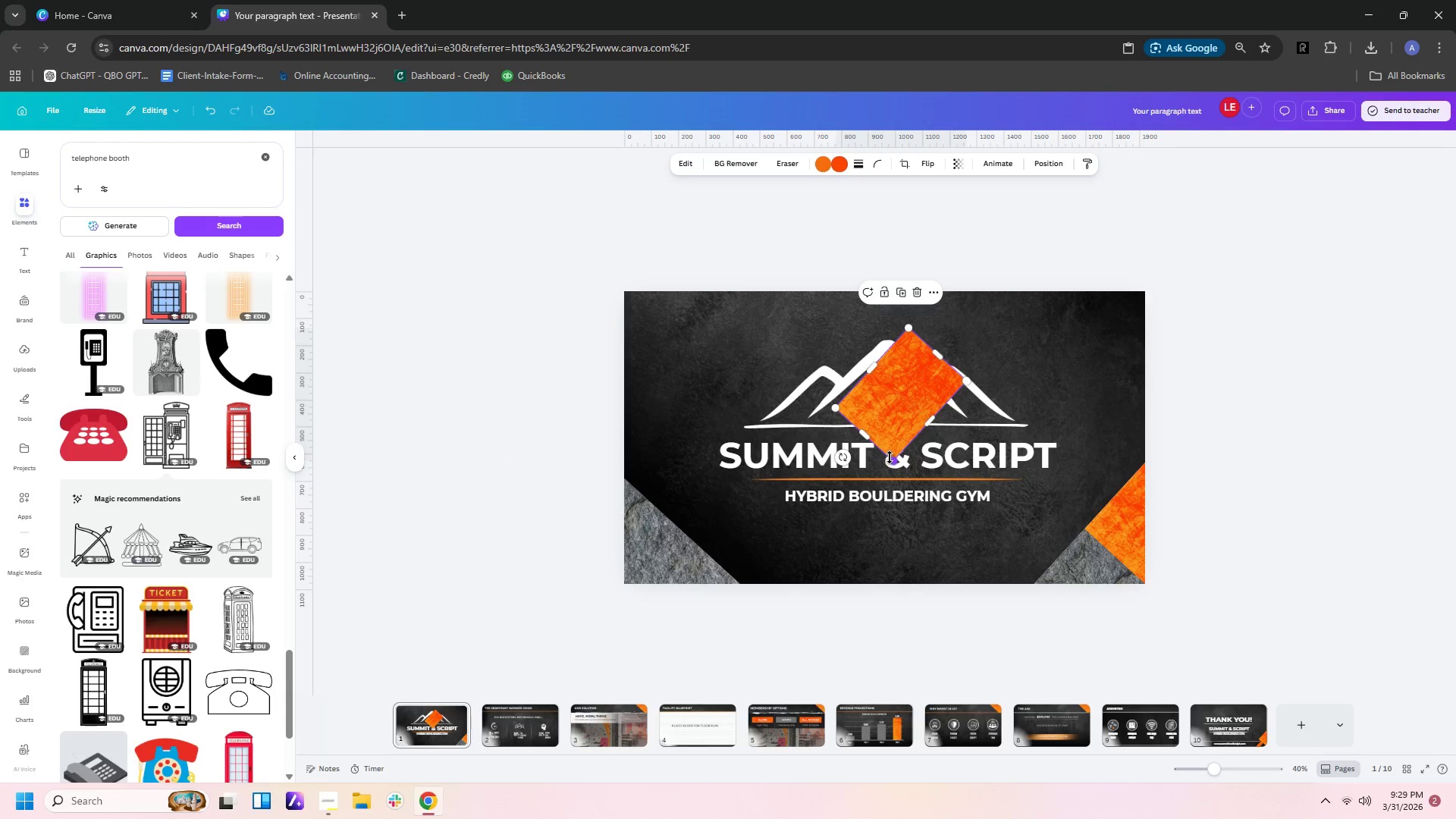 
left_click_drag(start_coordinate=[890, 457], to_coordinate=[902, 418])
 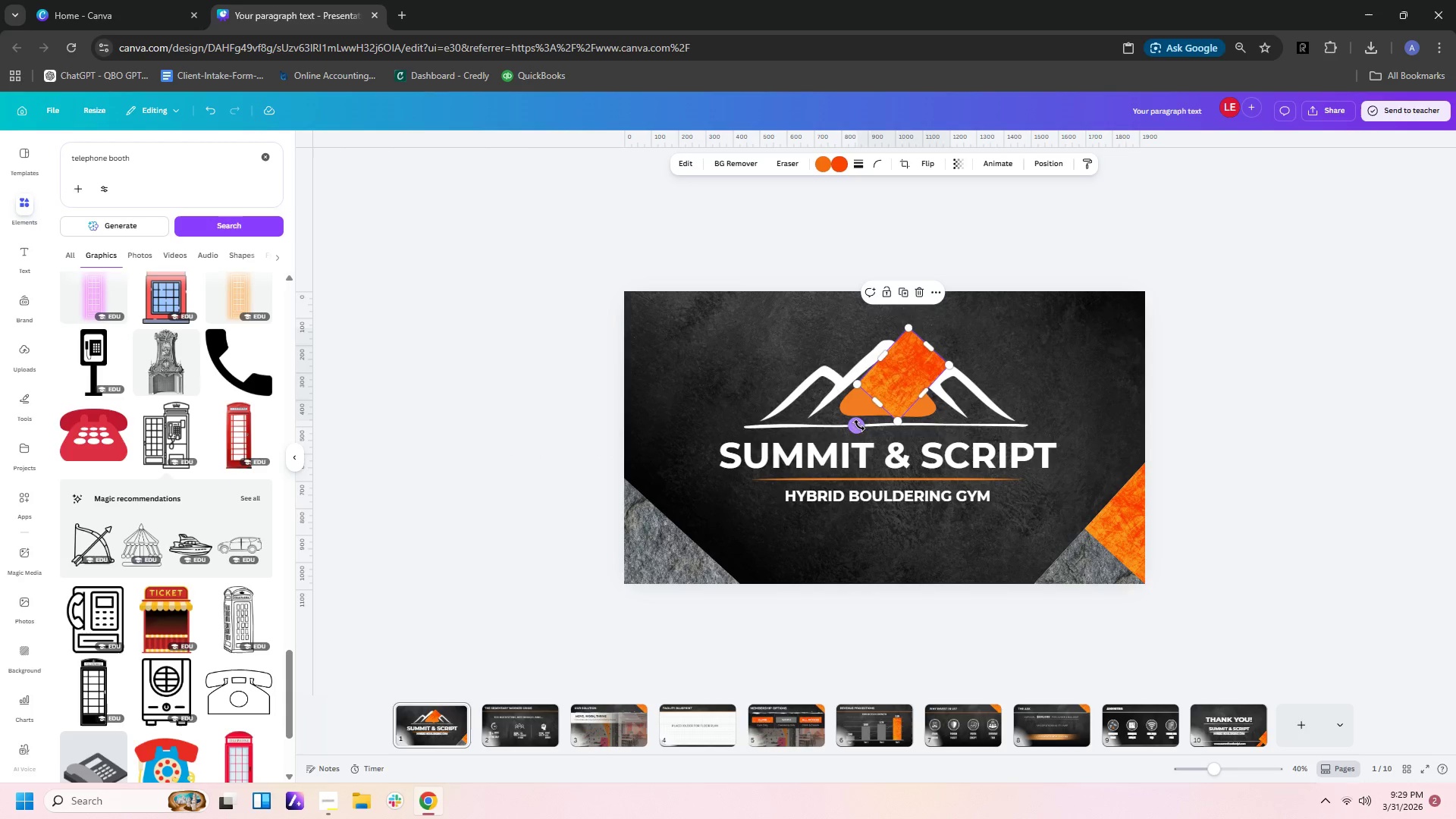 
left_click_drag(start_coordinate=[858, 423], to_coordinate=[965, 383])
 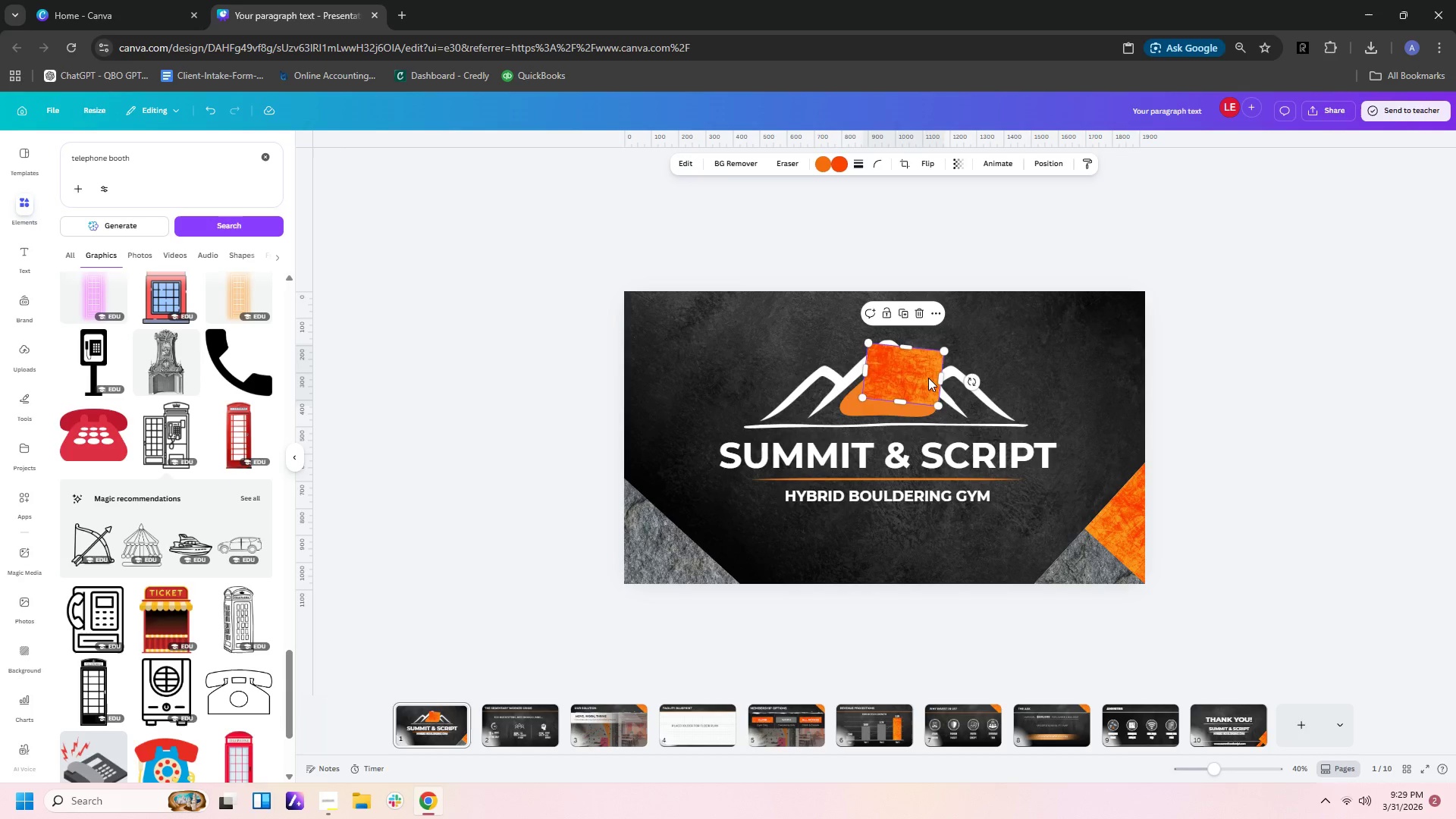 
left_click_drag(start_coordinate=[928, 378], to_coordinate=[917, 397])
 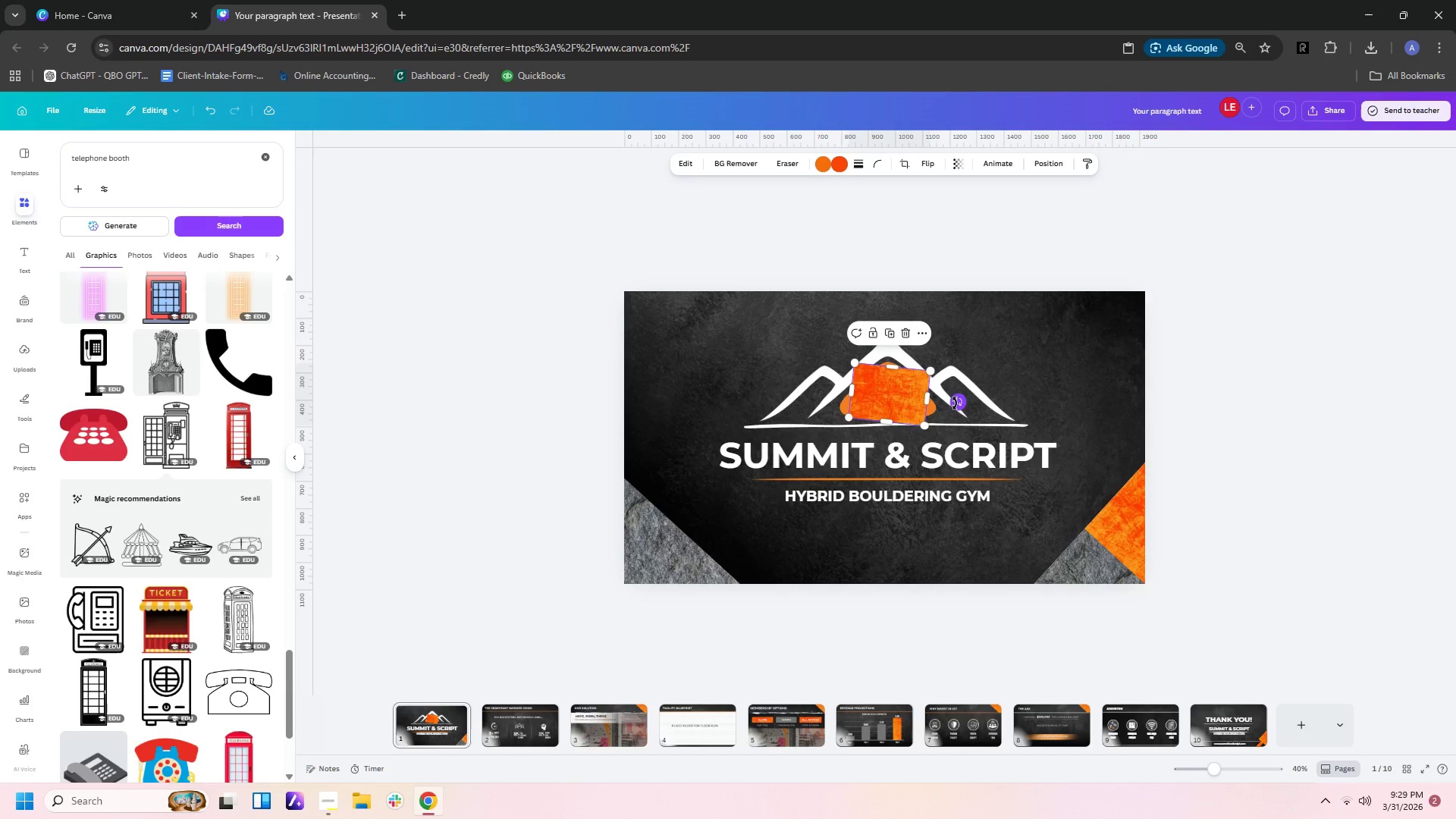 
left_click_drag(start_coordinate=[955, 402], to_coordinate=[962, 394])
 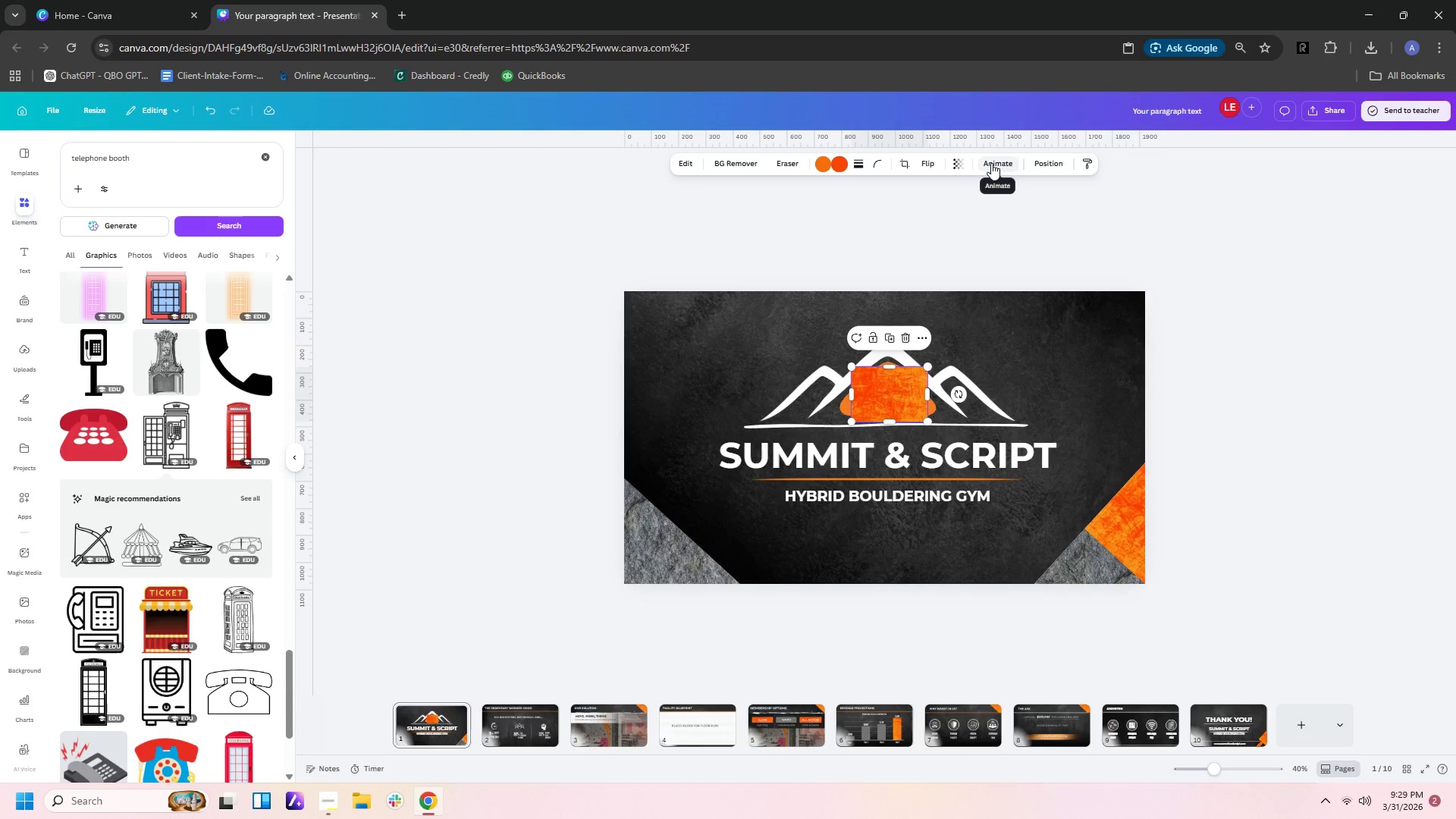 
left_click([953, 163])
 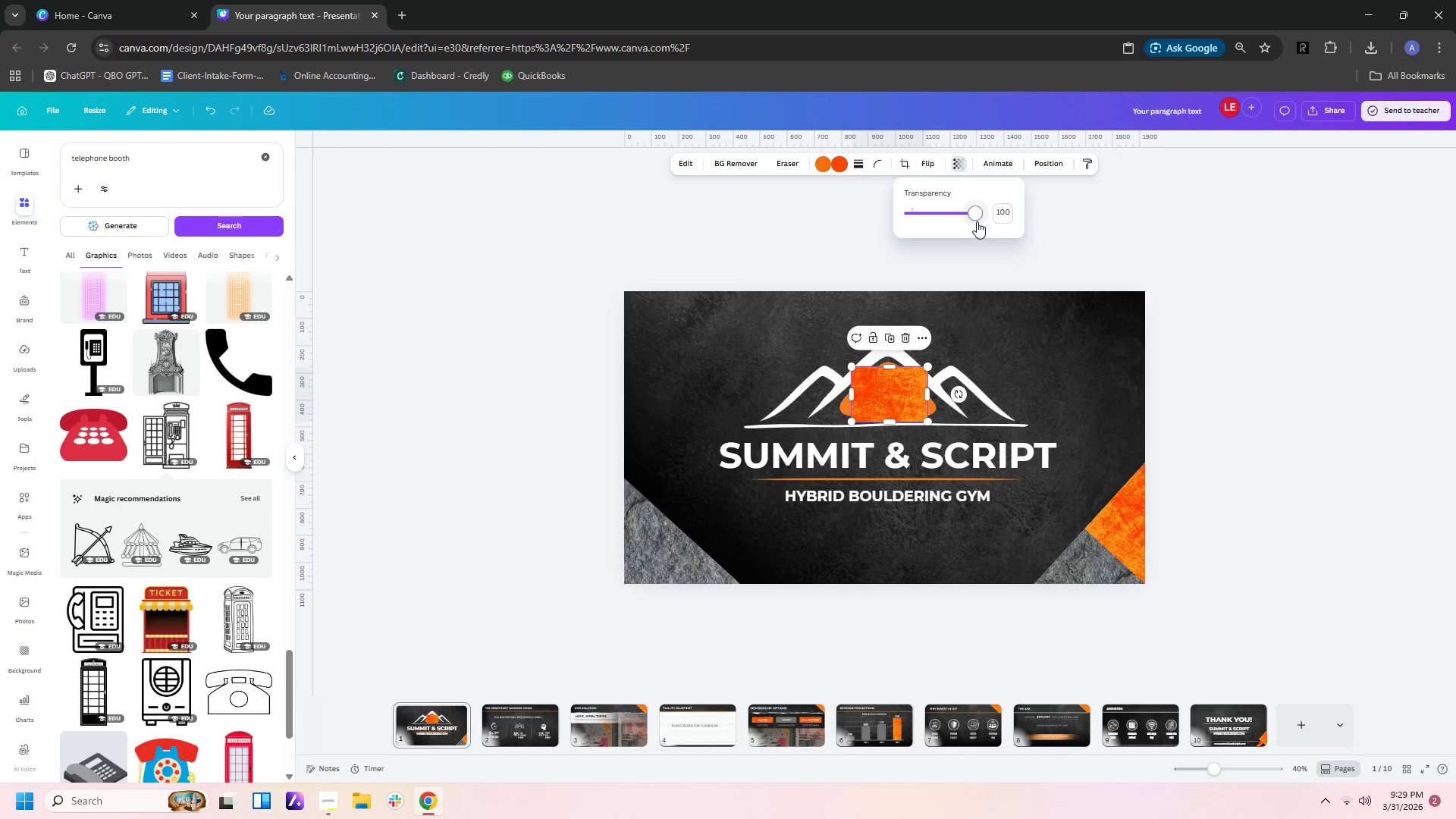 
left_click_drag(start_coordinate=[978, 217], to_coordinate=[937, 211])
 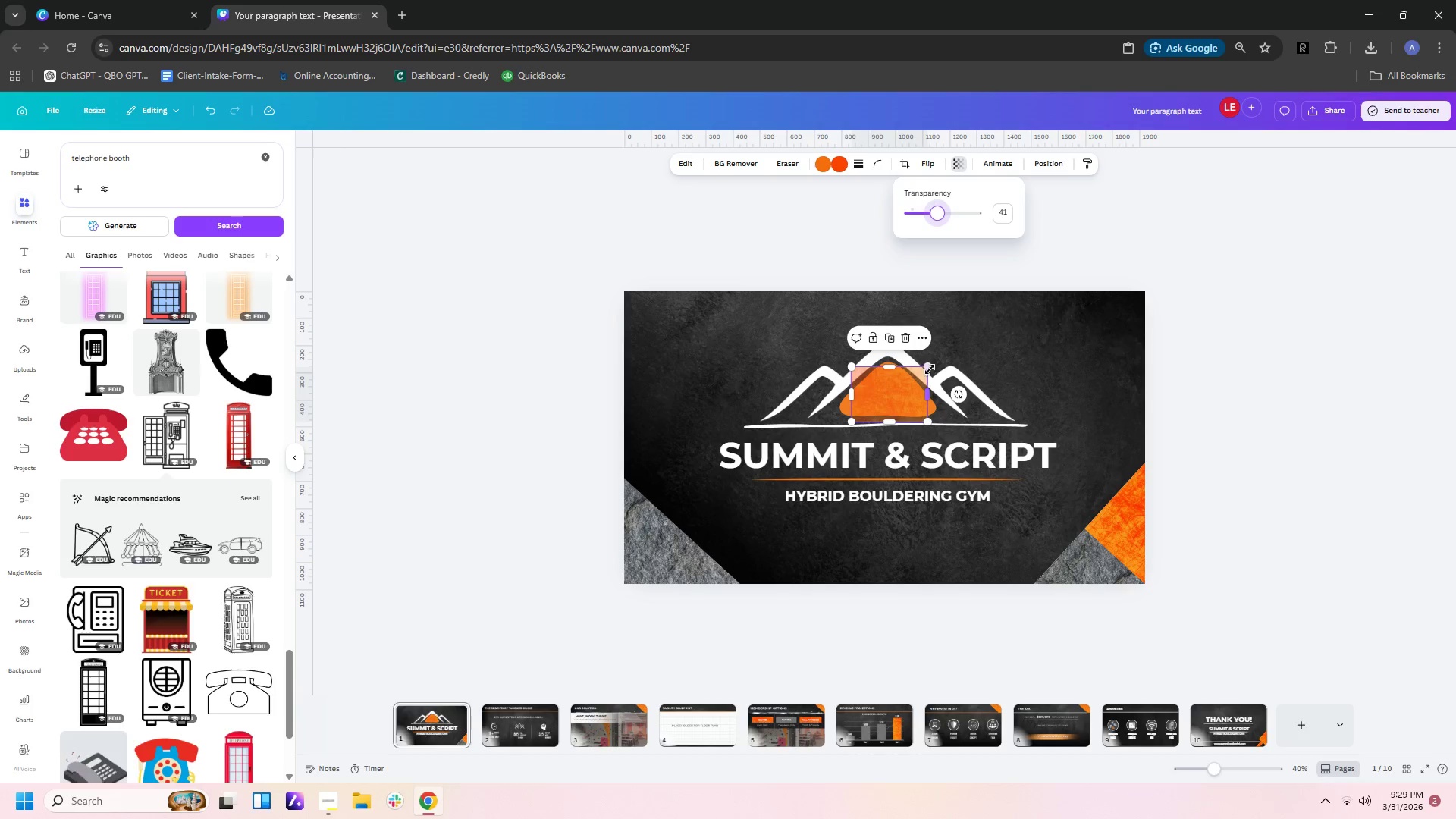 
left_click_drag(start_coordinate=[930, 366], to_coordinate=[920, 375])
 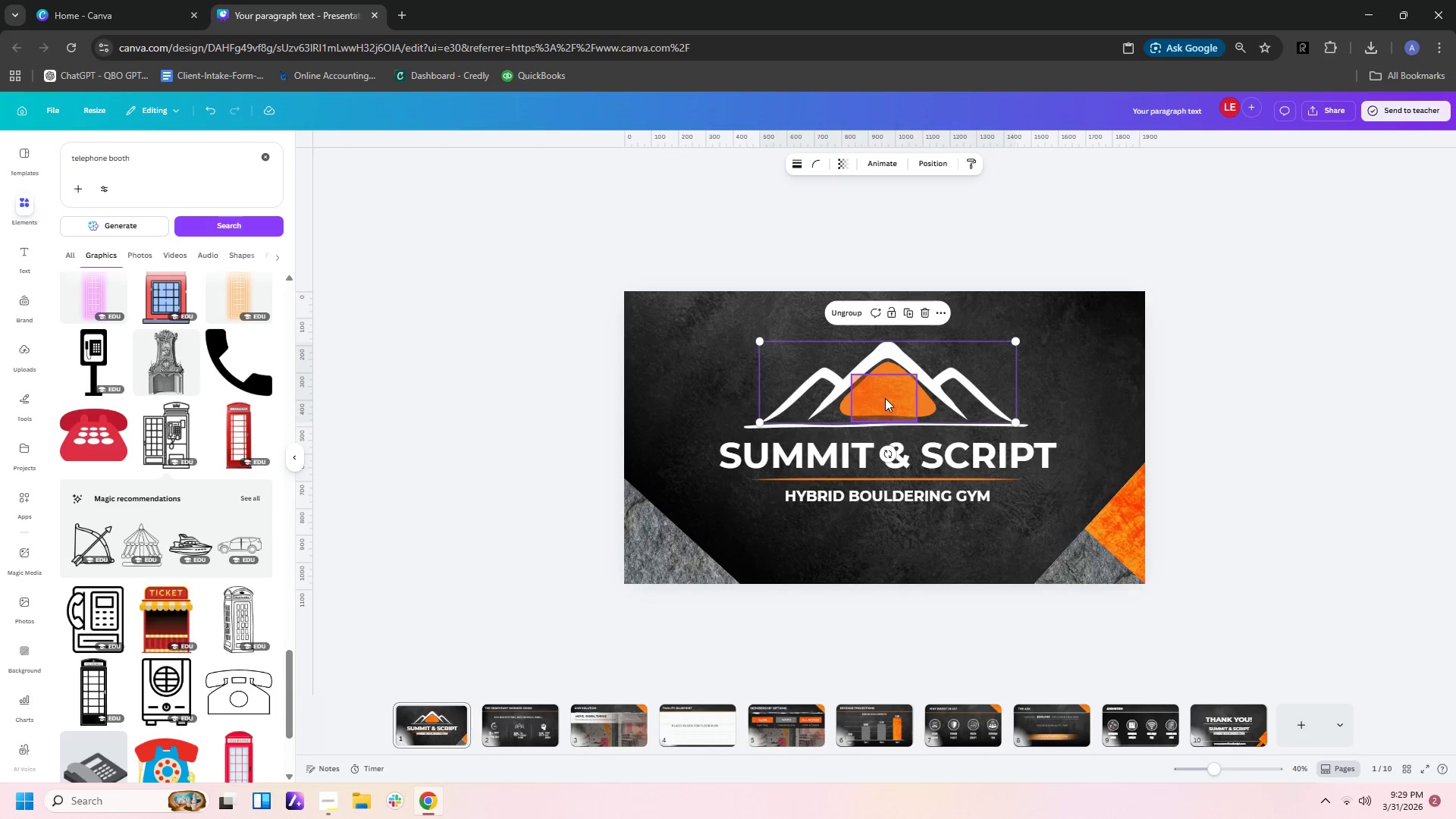 
key(Control+Z)
 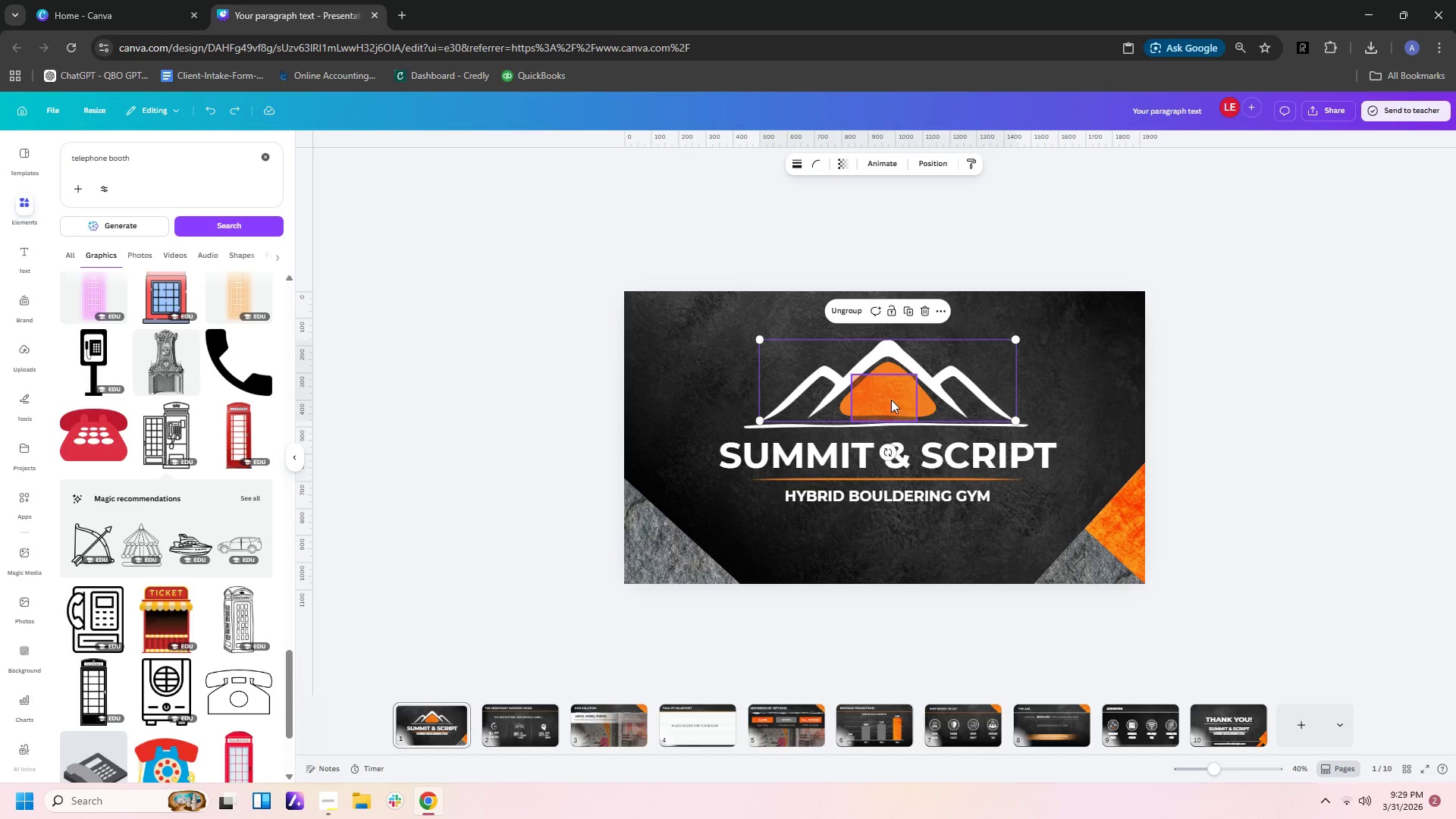 
left_click([891, 400])
 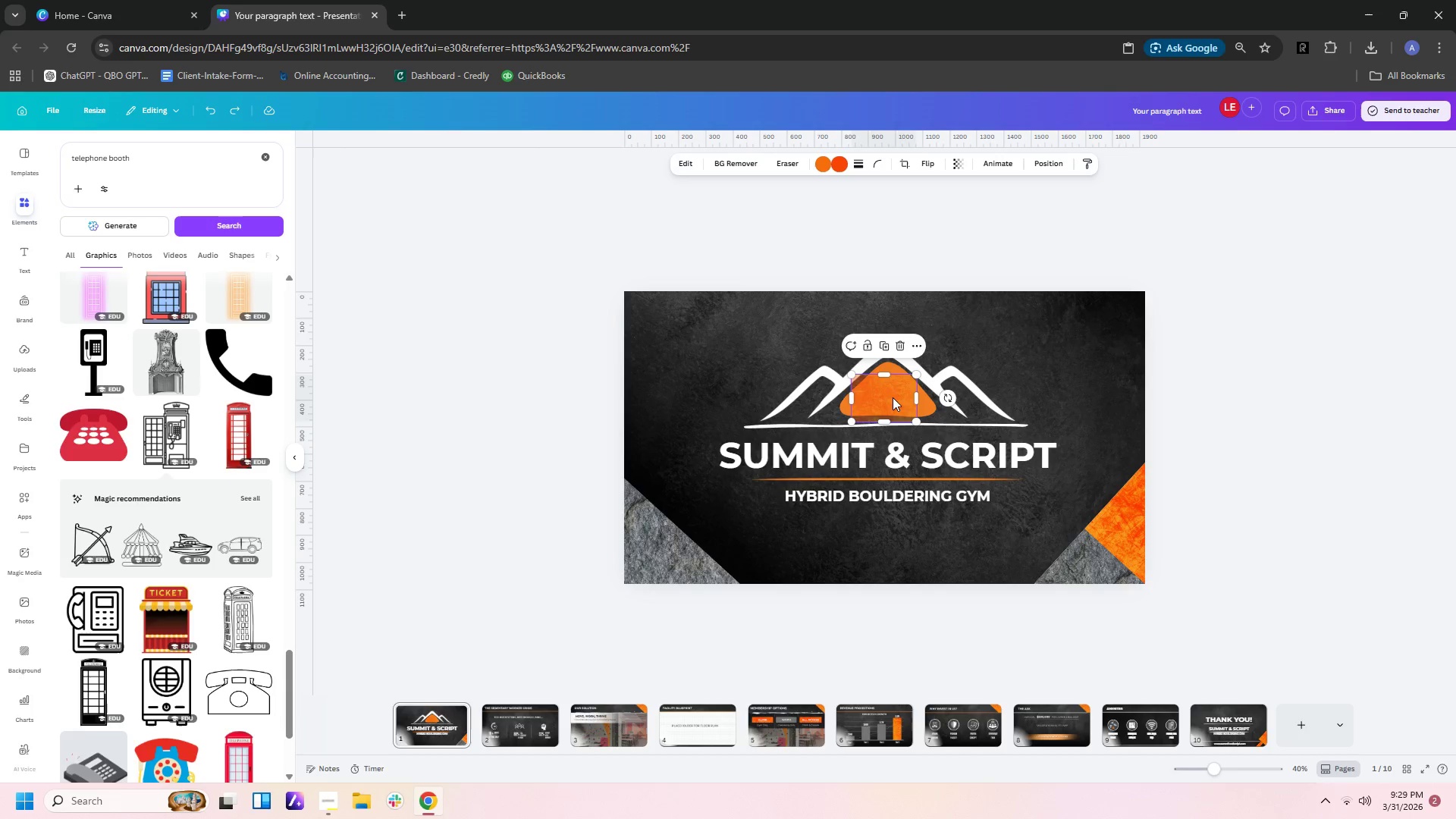 
left_click_drag(start_coordinate=[893, 397], to_coordinate=[901, 391])
 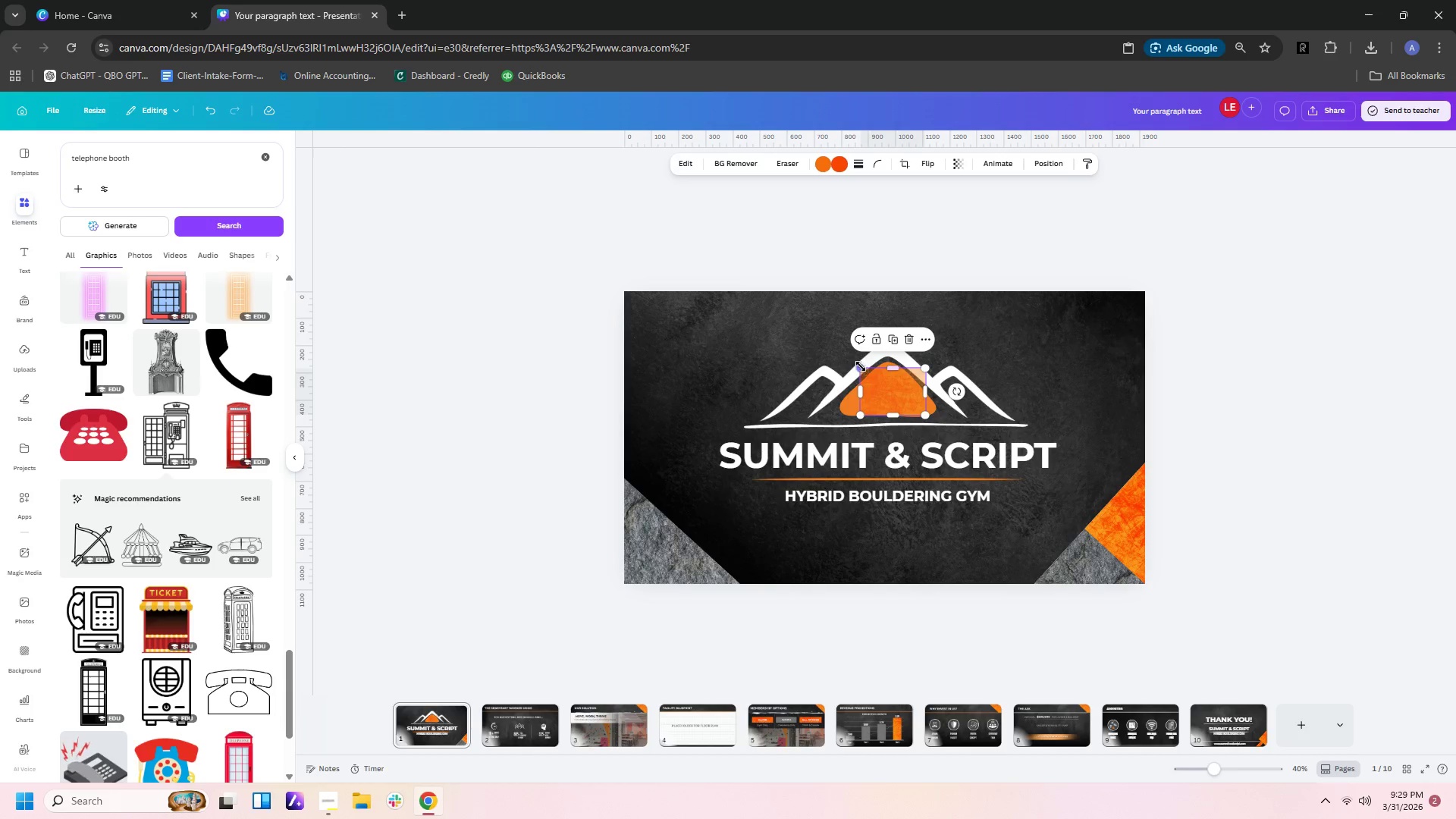 
left_click_drag(start_coordinate=[858, 366], to_coordinate=[867, 376])
 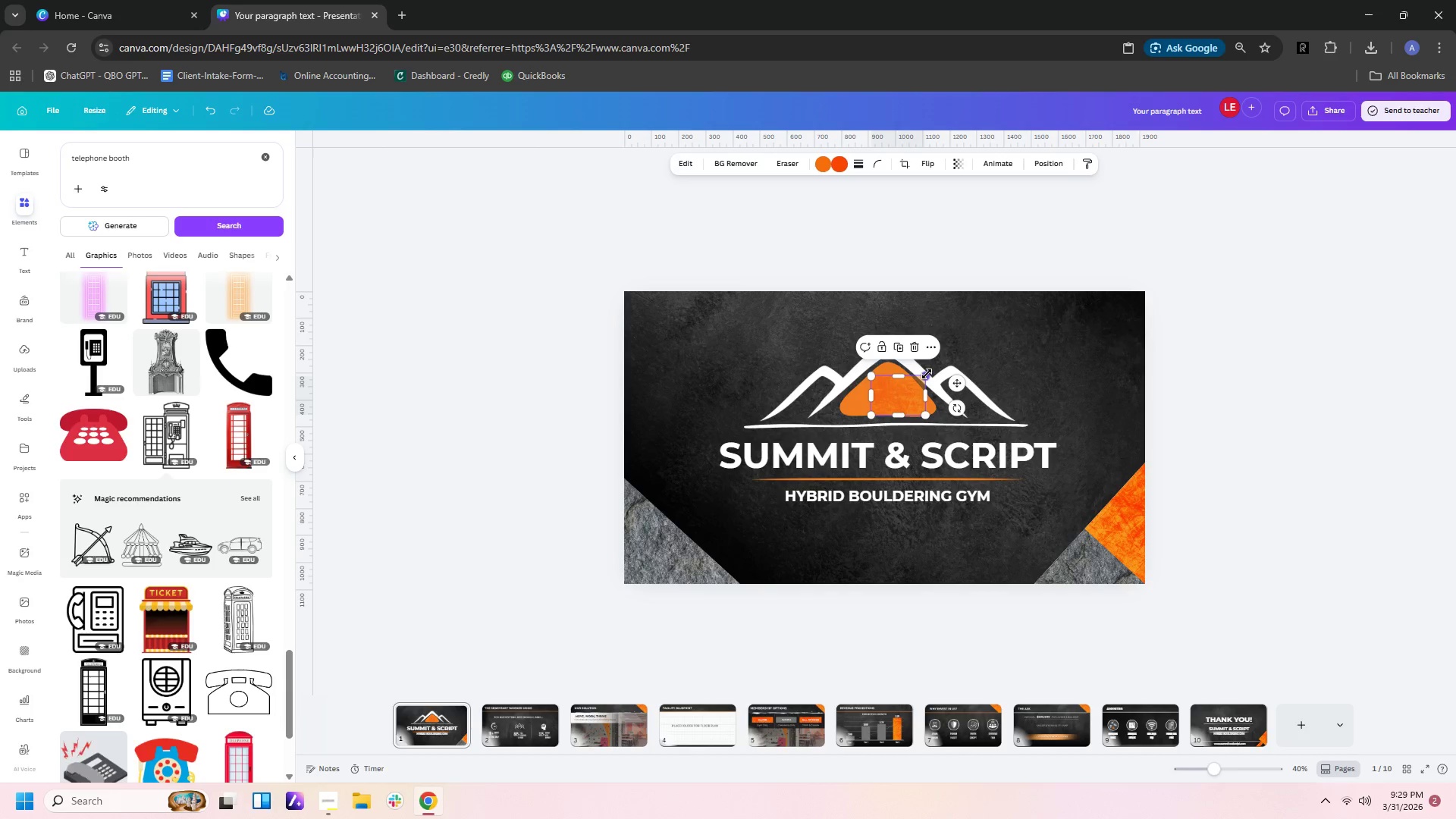 
left_click_drag(start_coordinate=[927, 374], to_coordinate=[914, 378])
 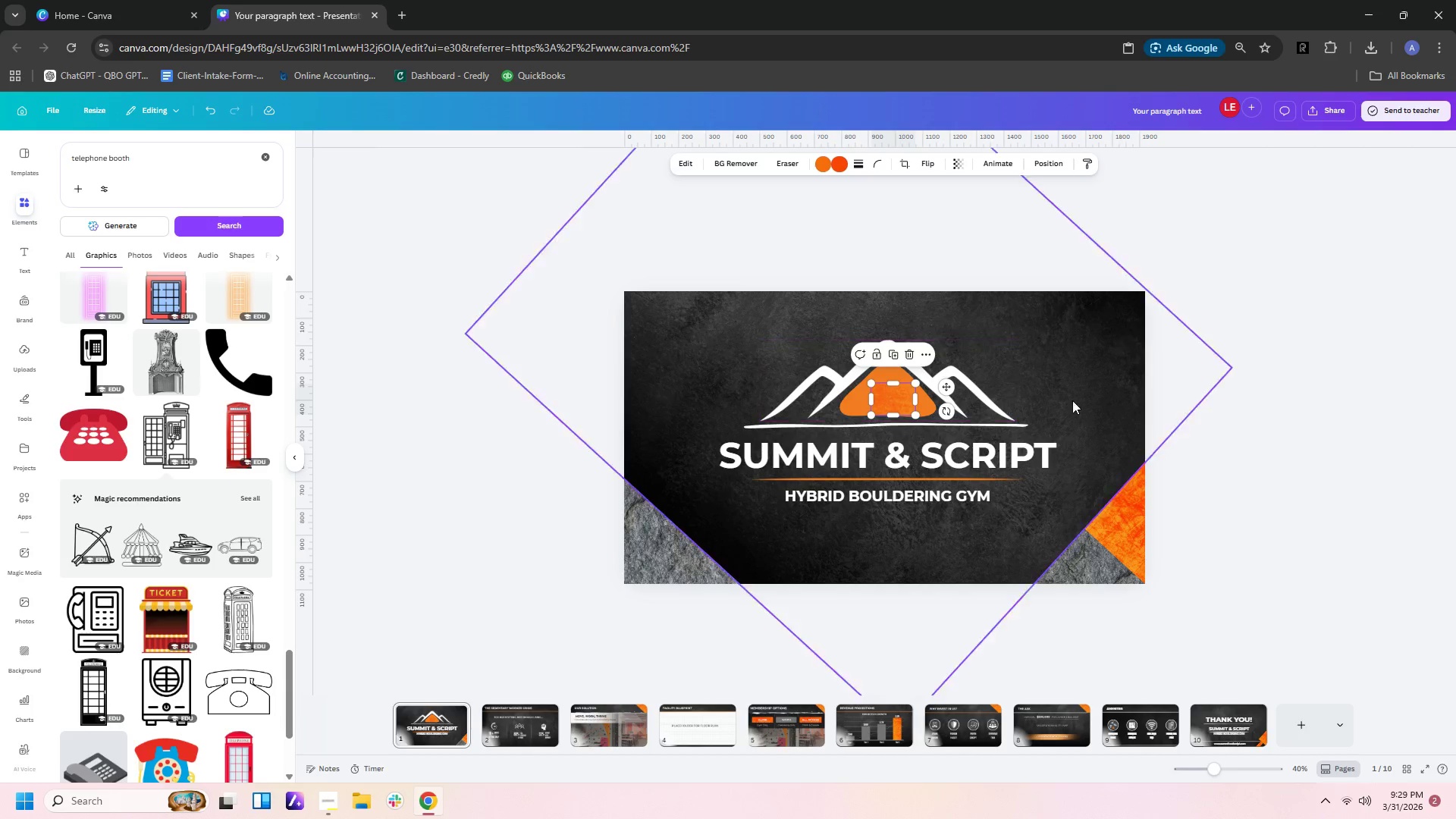 
left_click([1271, 397])
 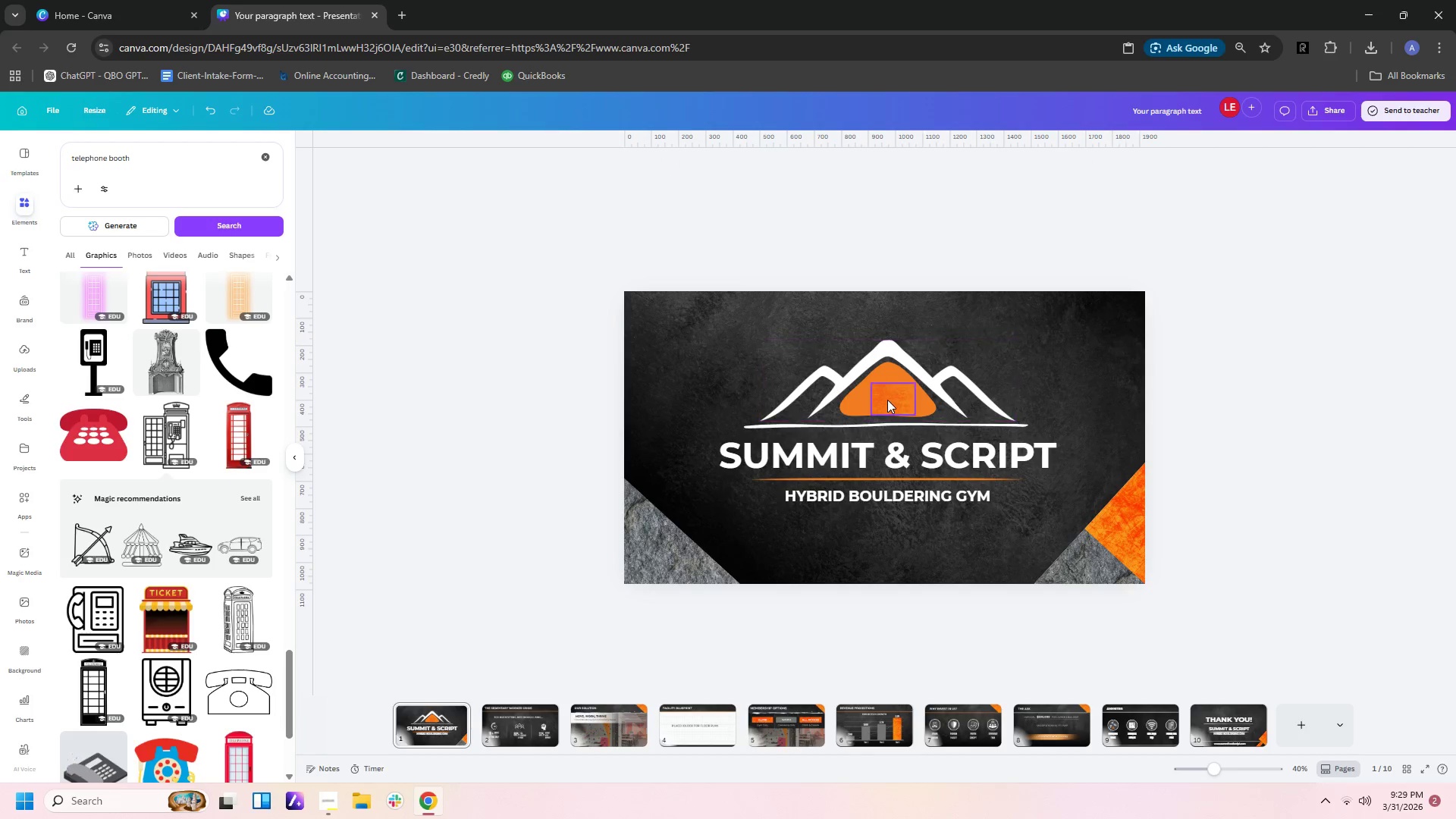 
left_click_drag(start_coordinate=[887, 400], to_coordinate=[874, 400])
 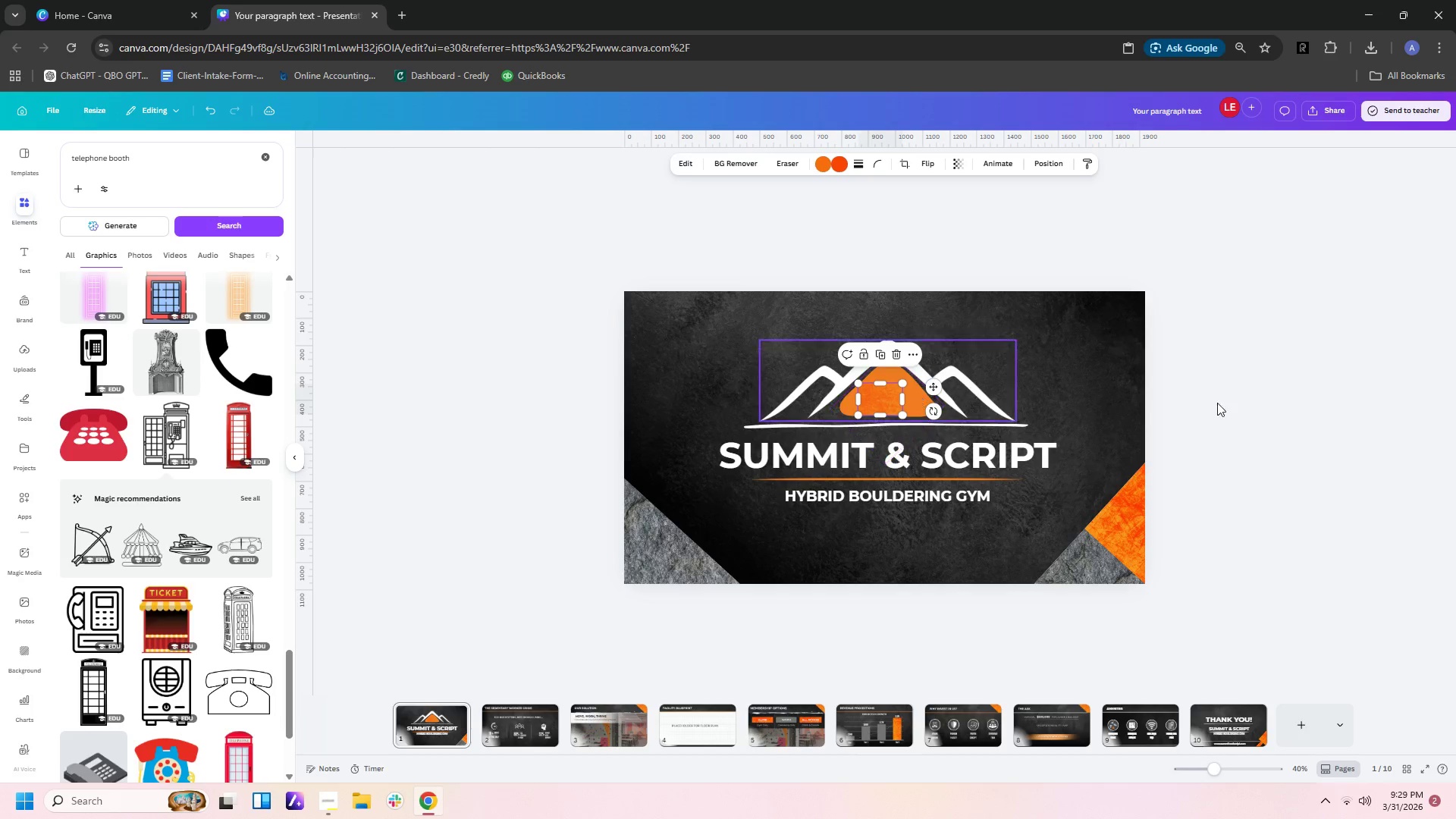 
left_click([1284, 403])
 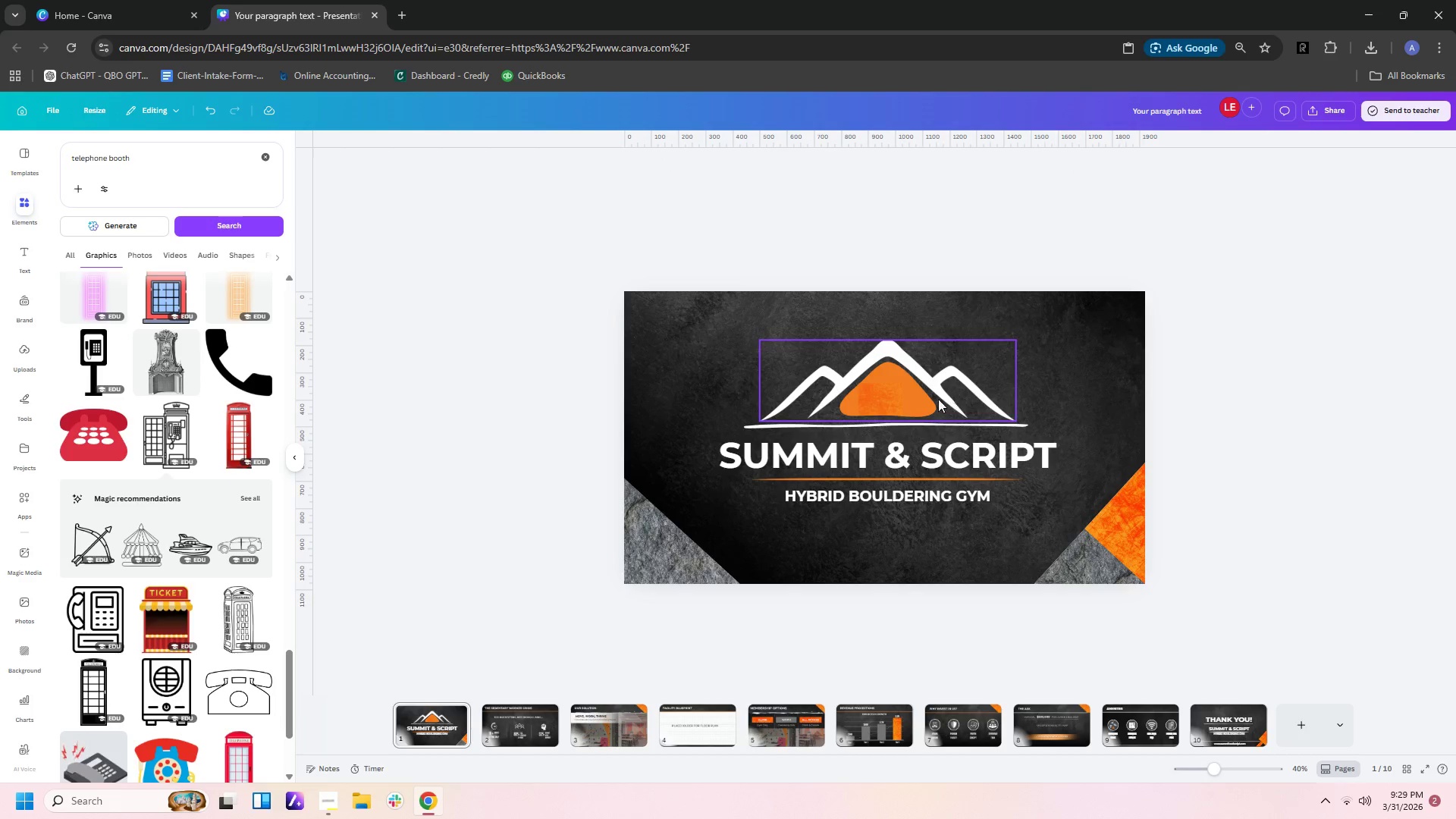 
left_click([884, 397])
 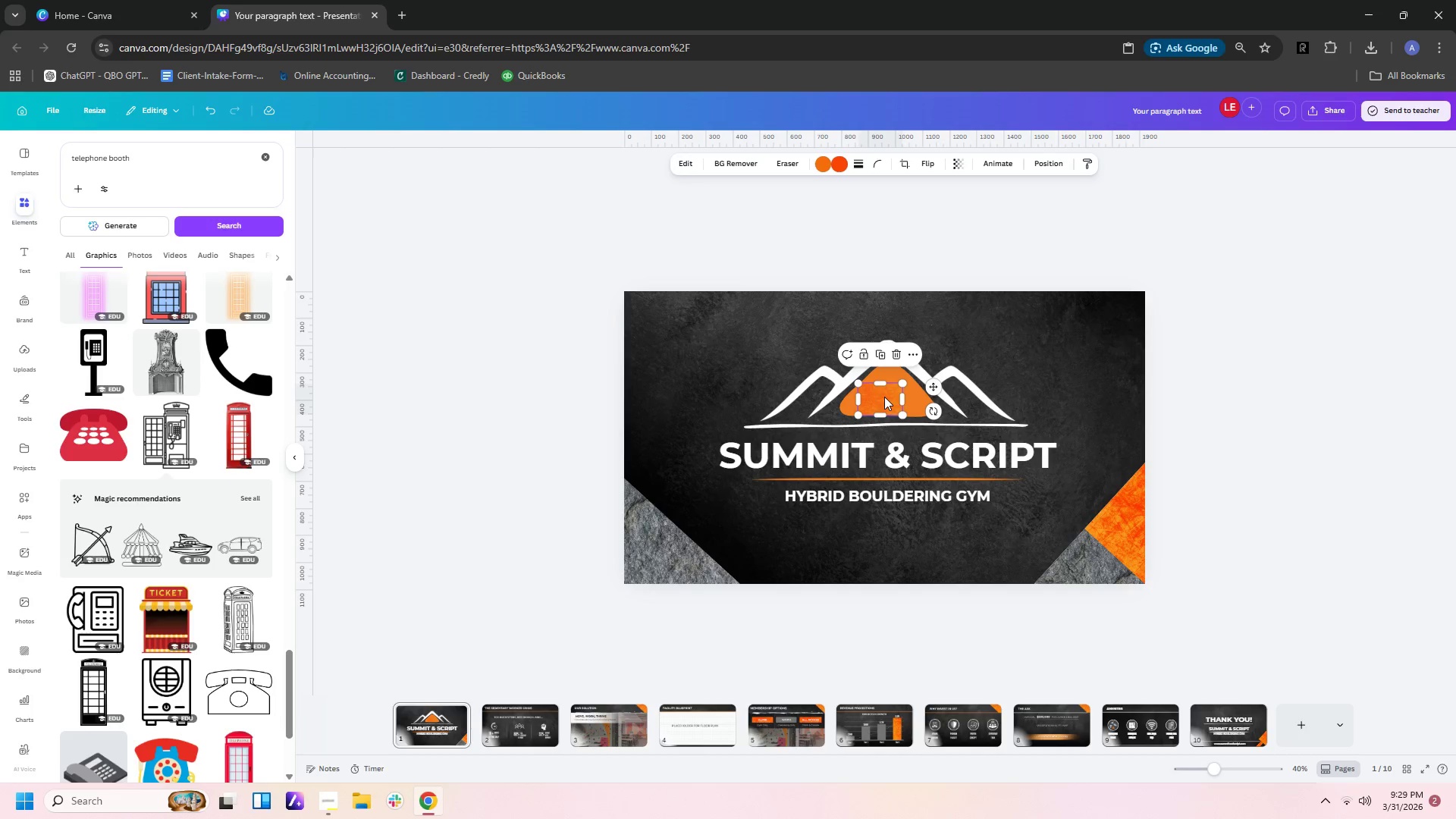 
key(Control+C)
 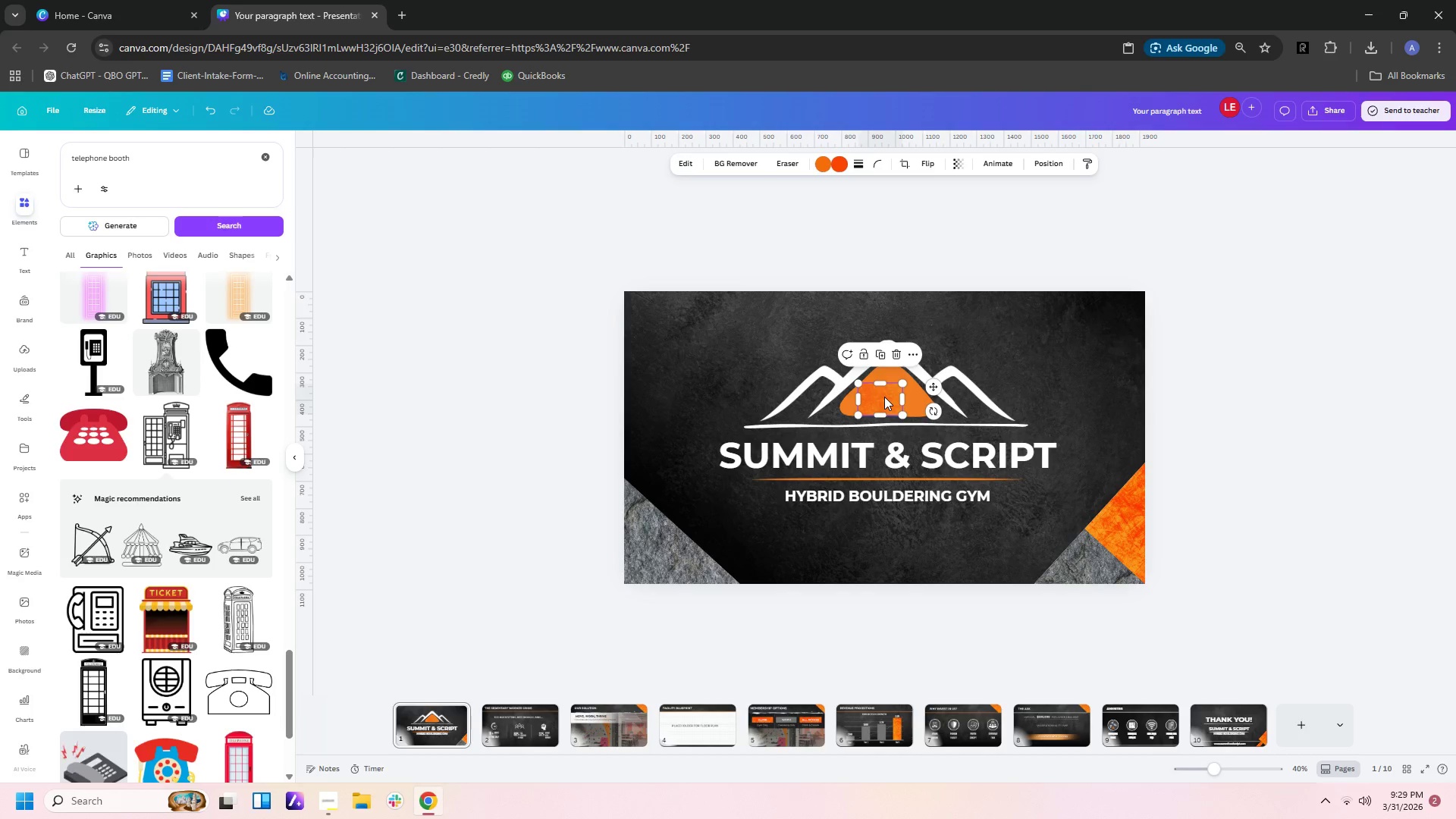 
key(Control+V)
 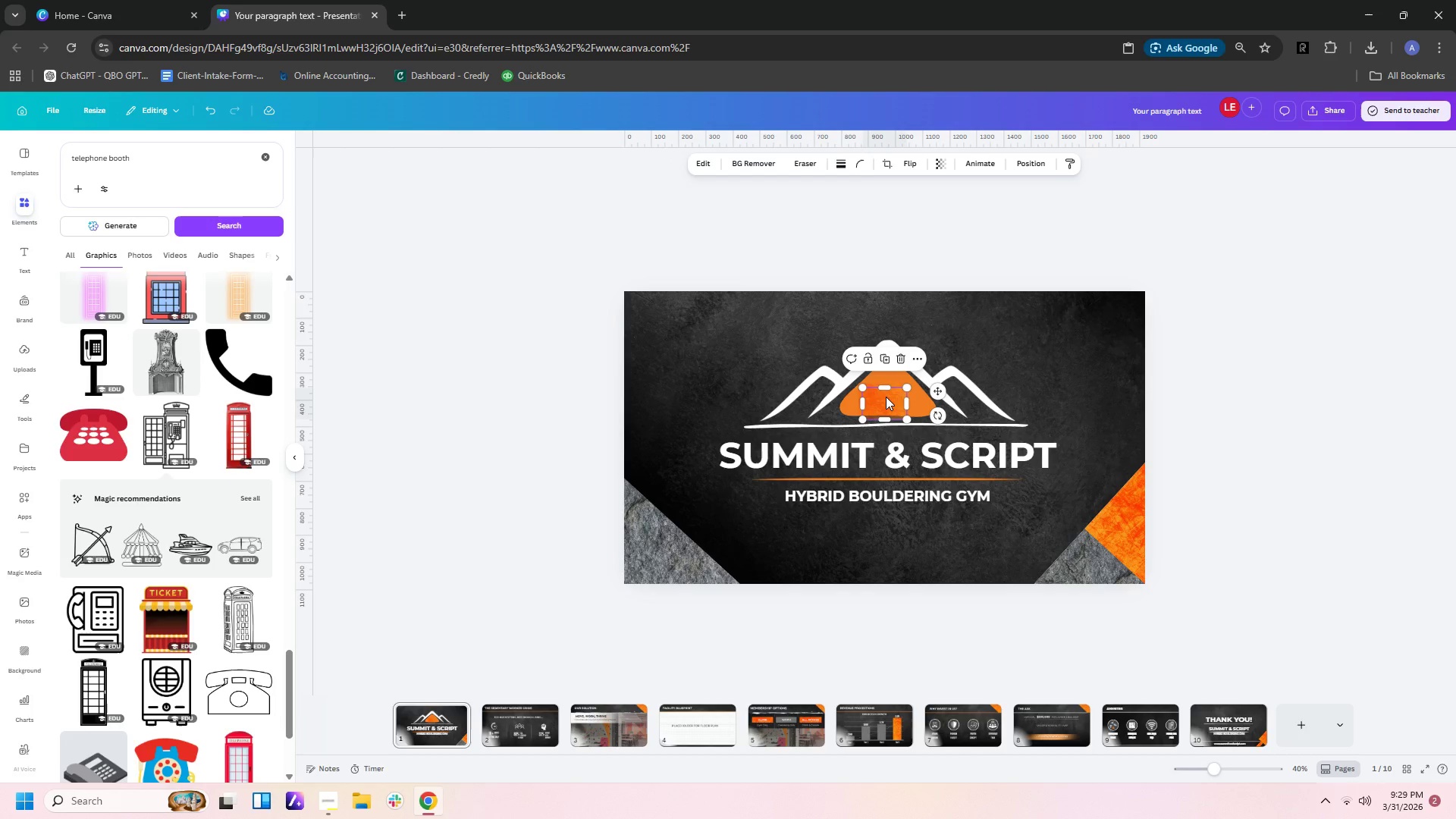 
left_click_drag(start_coordinate=[886, 397], to_coordinate=[890, 384])
 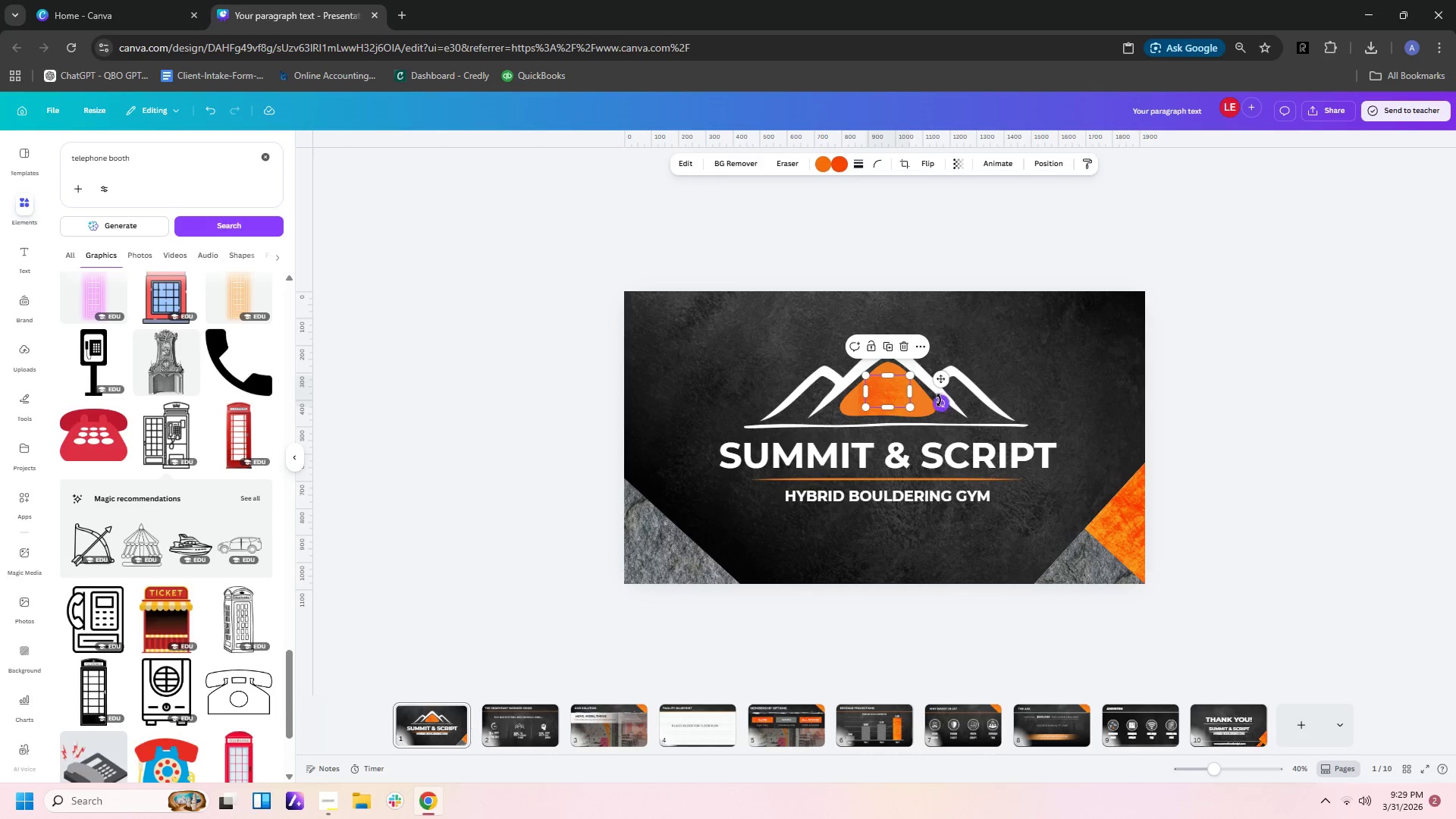 
left_click_drag(start_coordinate=[943, 403], to_coordinate=[914, 445])
 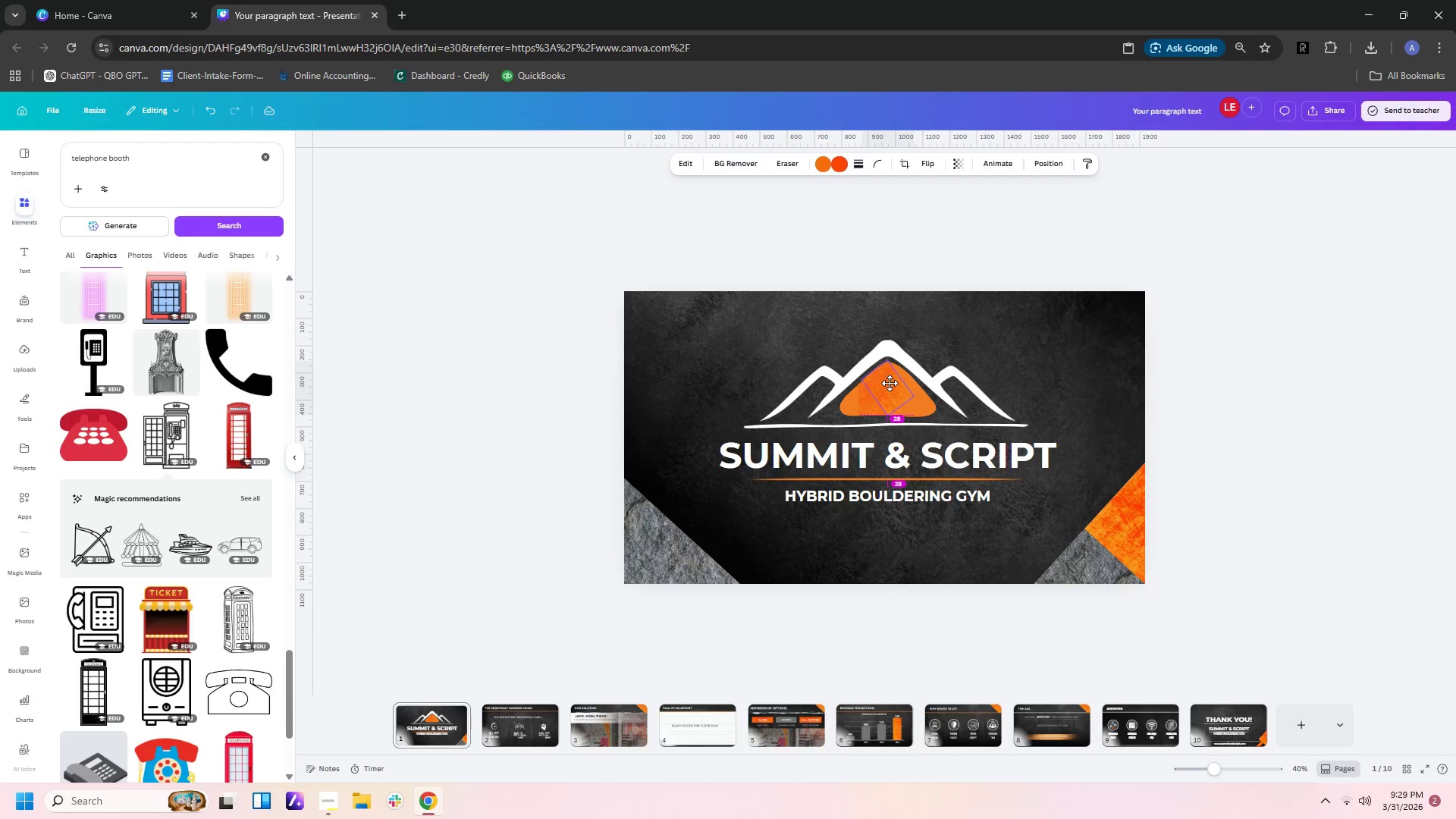 
key(Control+C)
 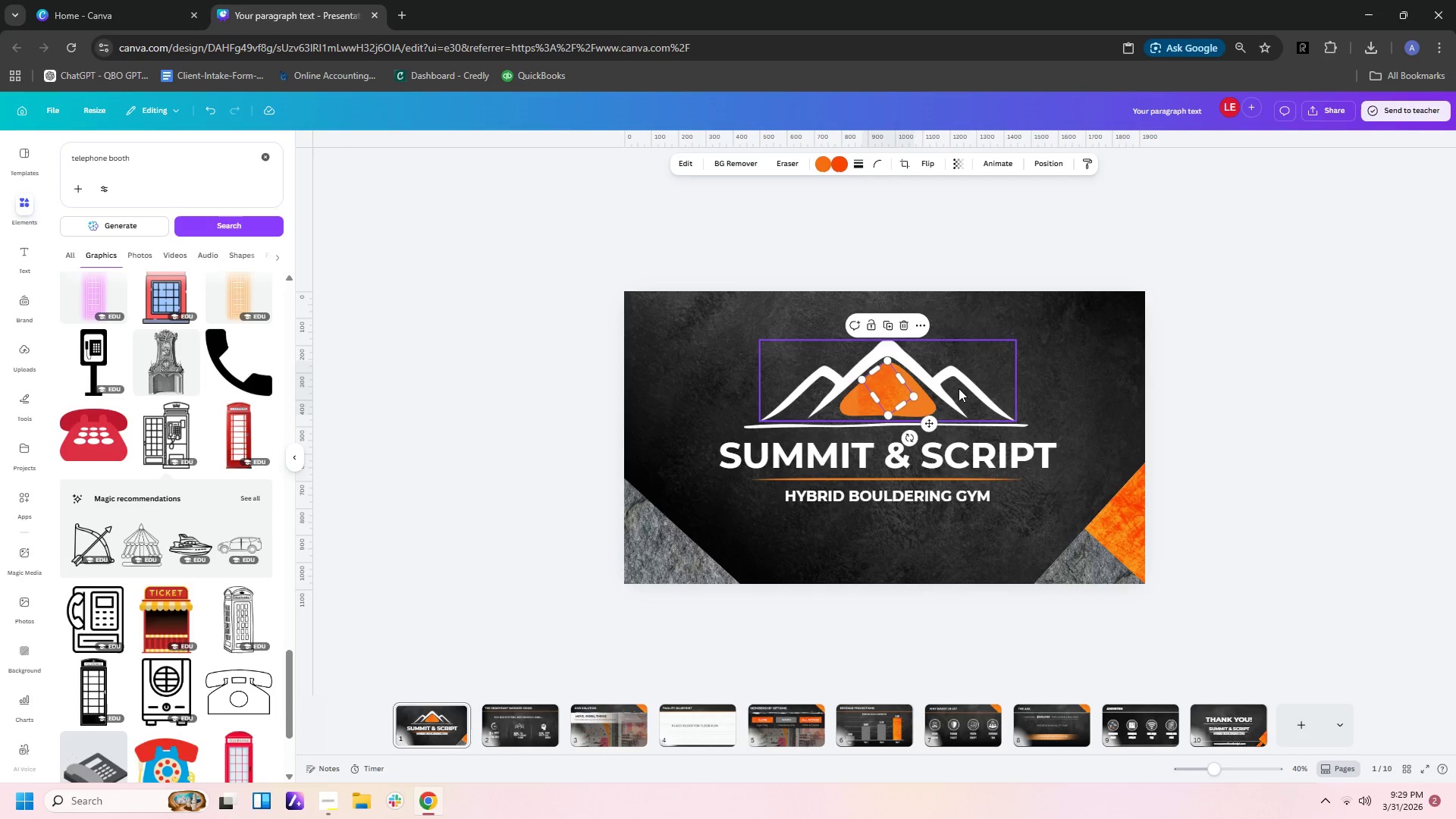 
key(Control+V)
 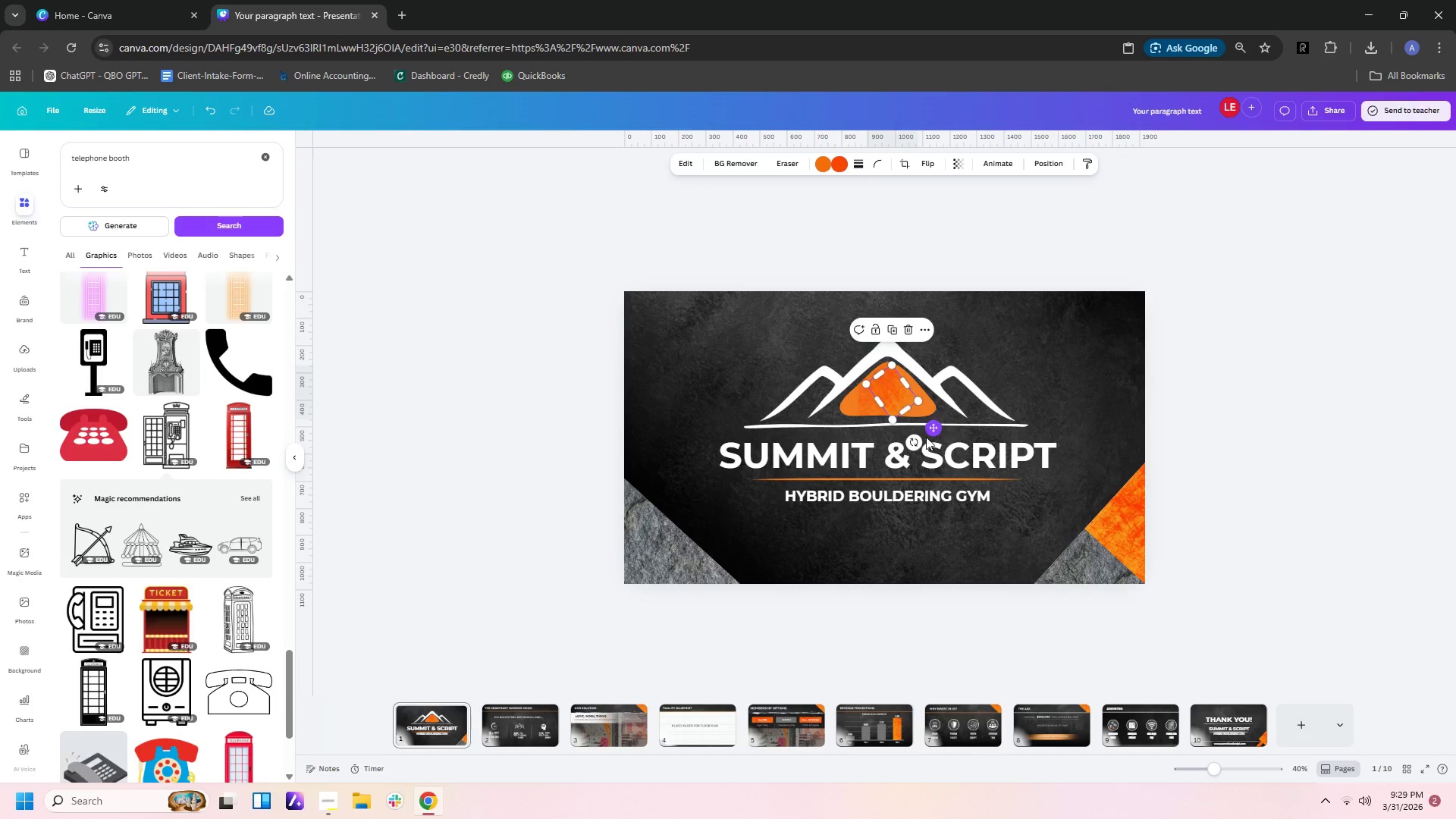 
left_click_drag(start_coordinate=[916, 440], to_coordinate=[836, 383])
 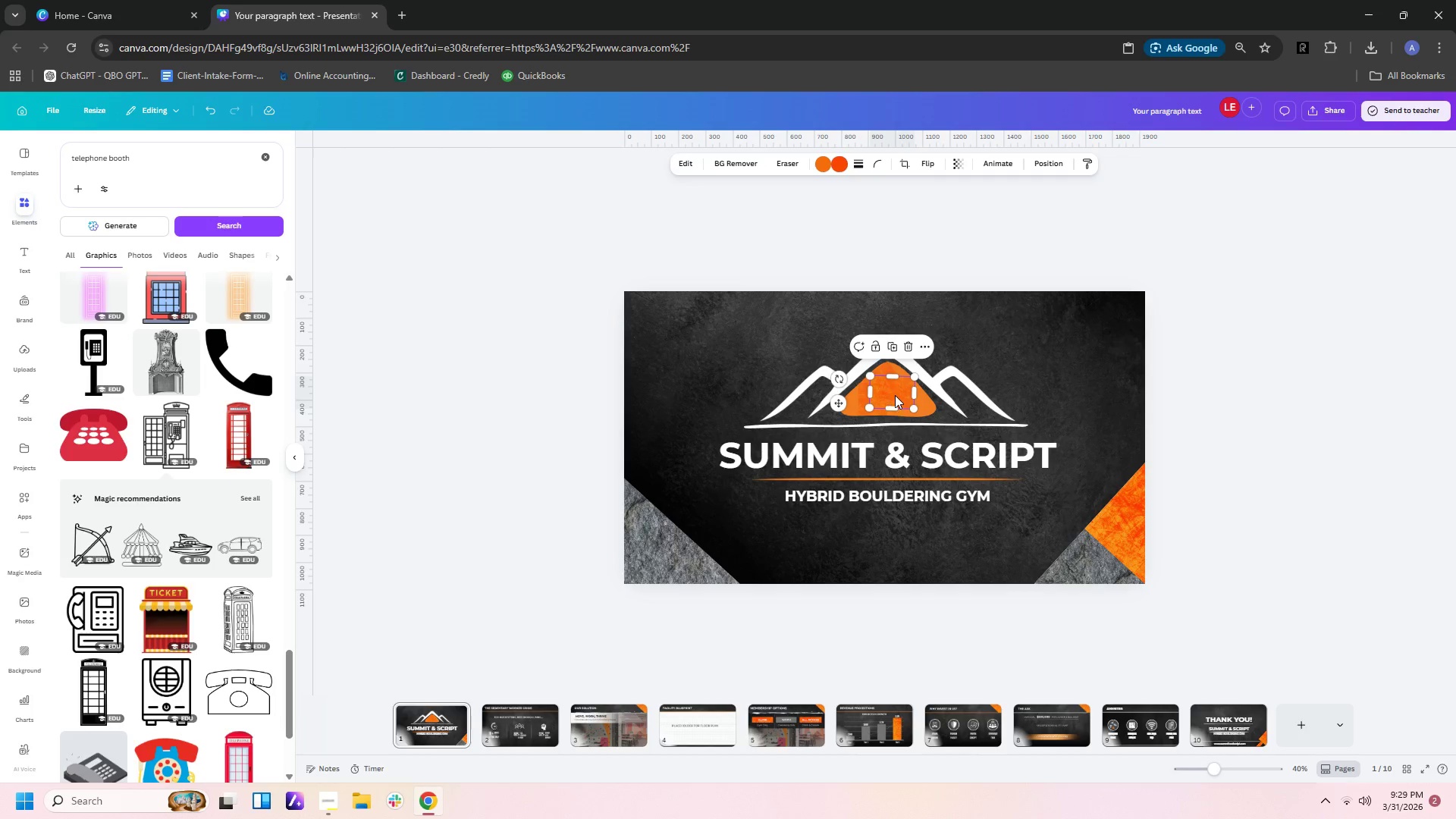 
left_click_drag(start_coordinate=[897, 397], to_coordinate=[905, 404])
 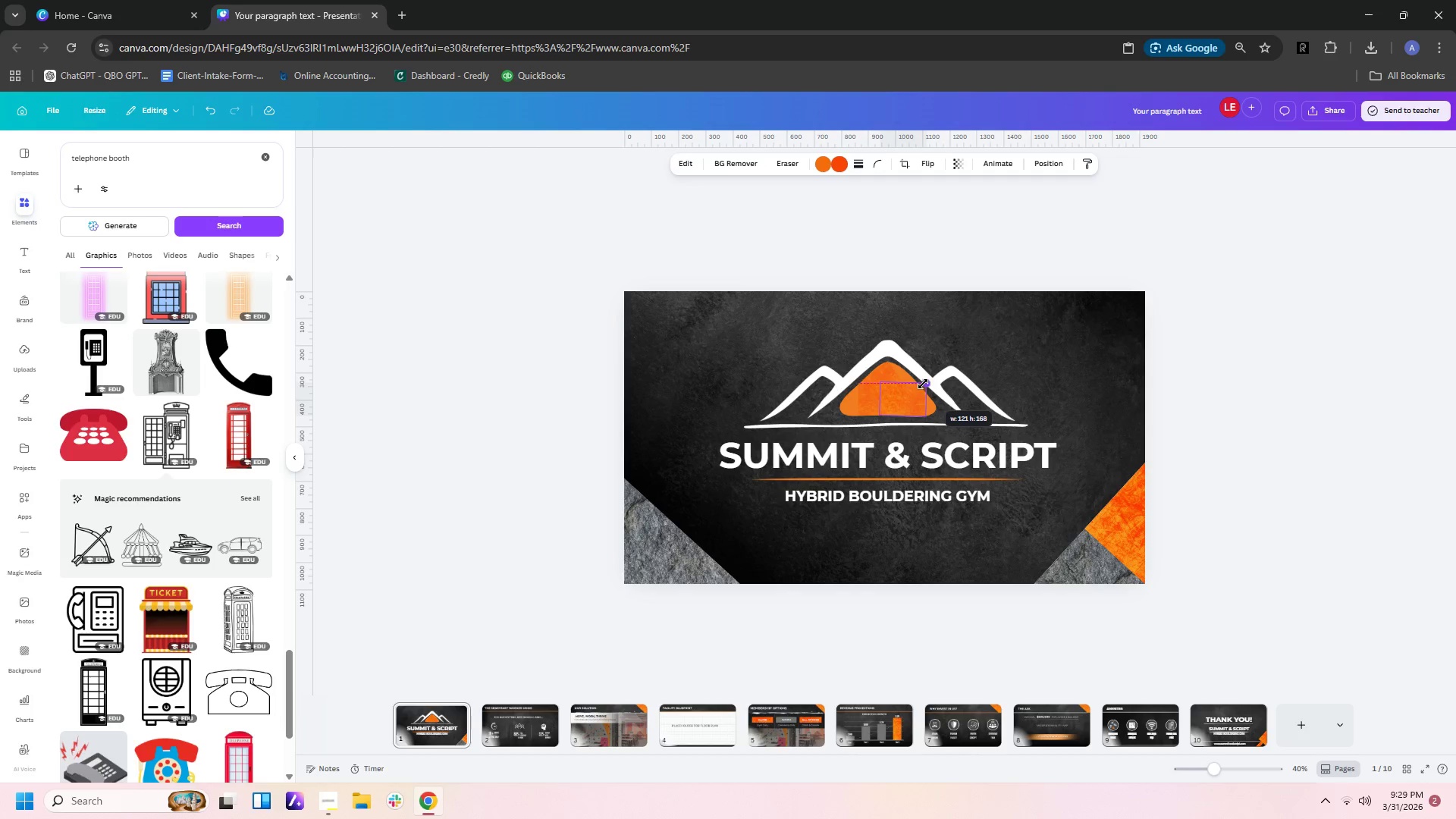 
left_click([1008, 414])
 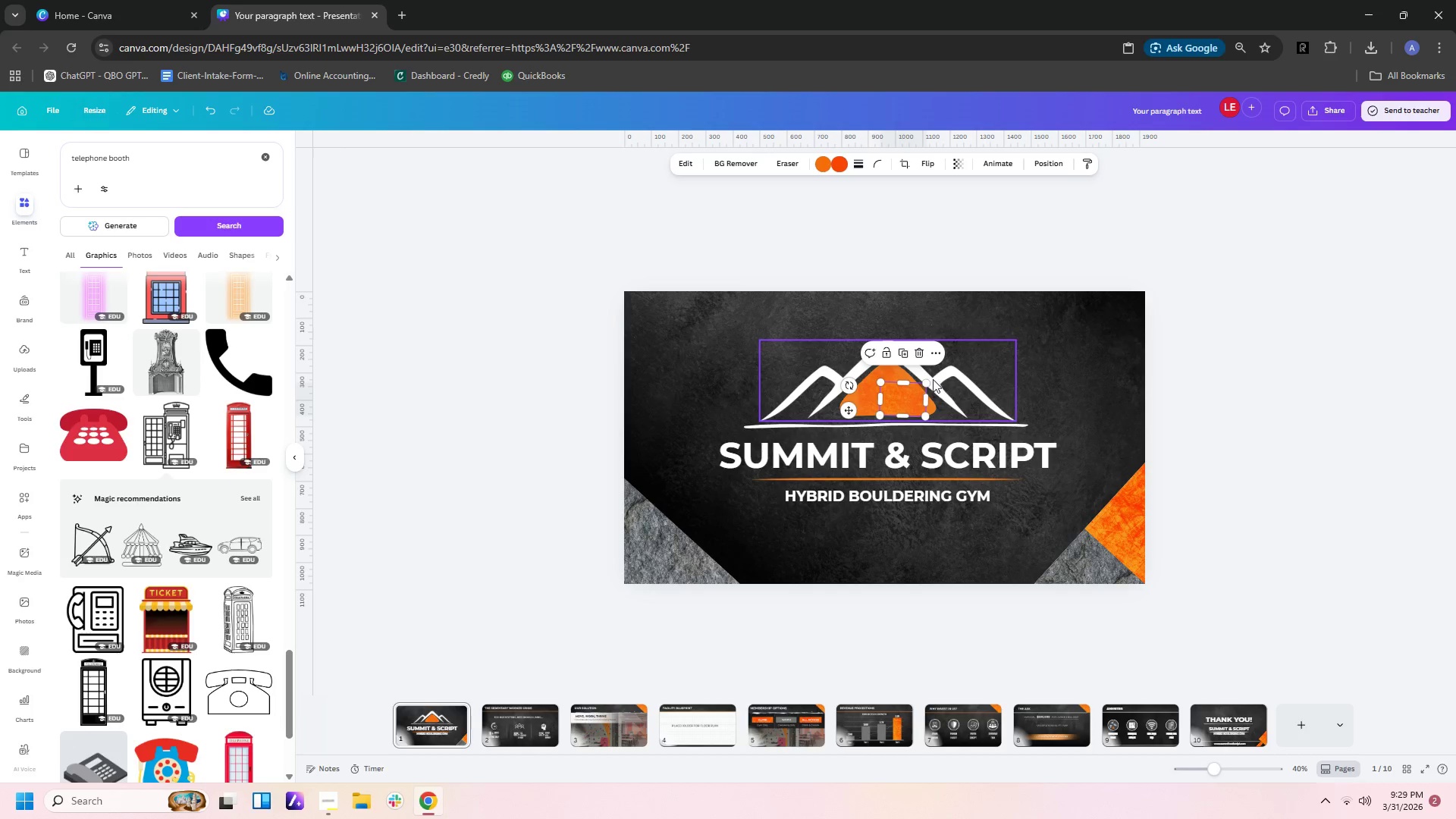 
left_click_drag(start_coordinate=[927, 381], to_coordinate=[922, 384])
 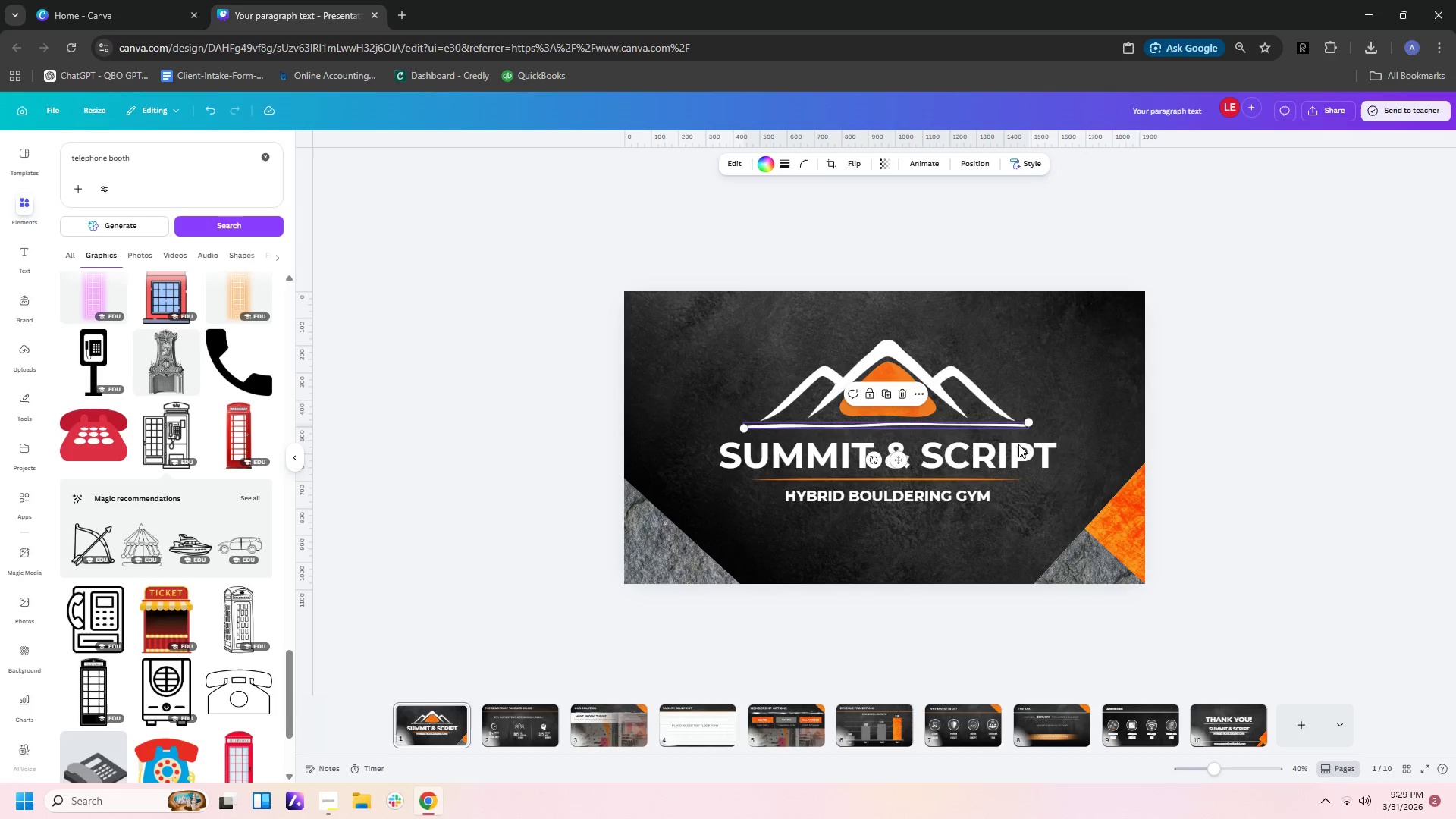 
double_click([1118, 479])
 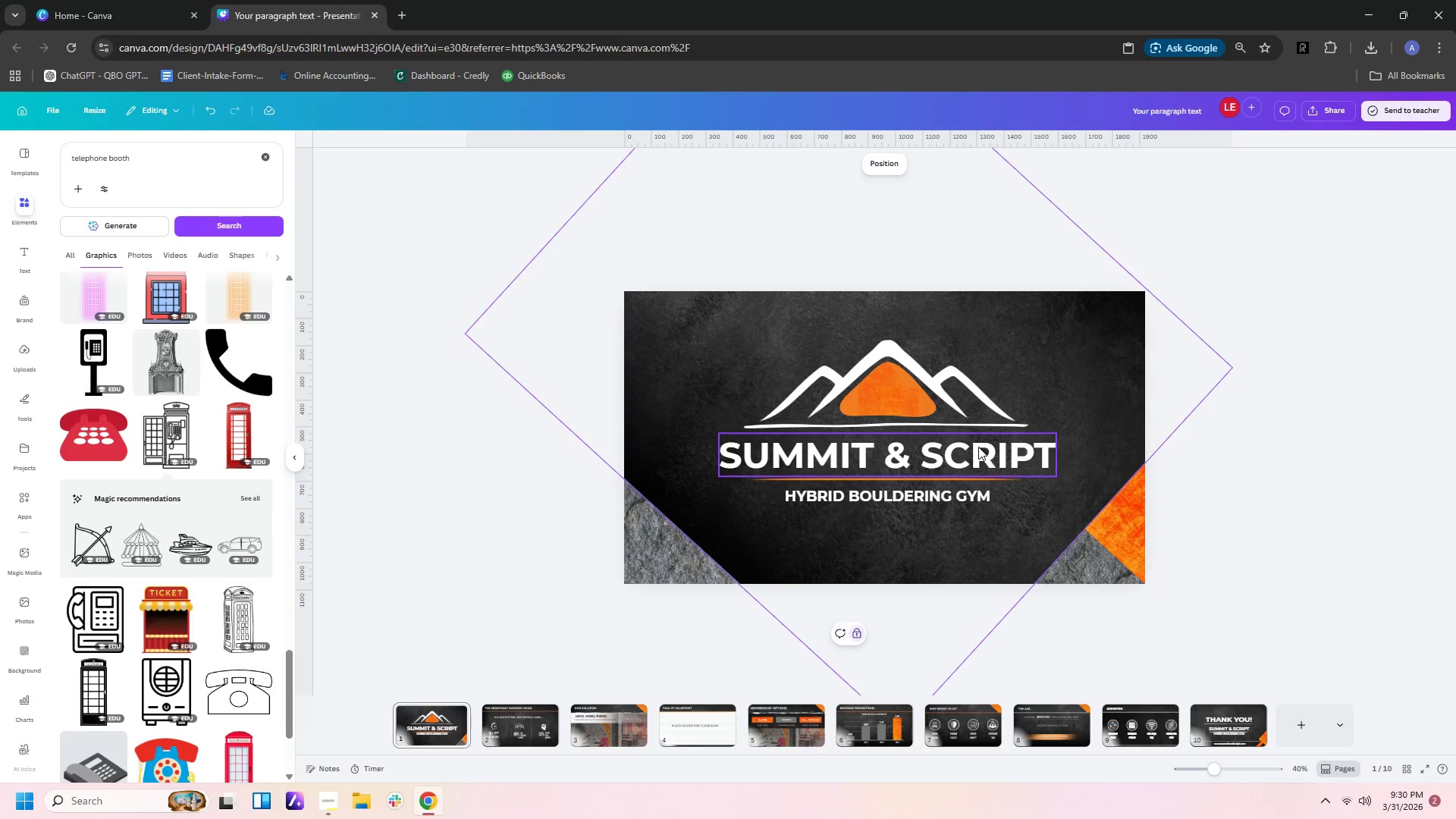 
left_click([1282, 420])
 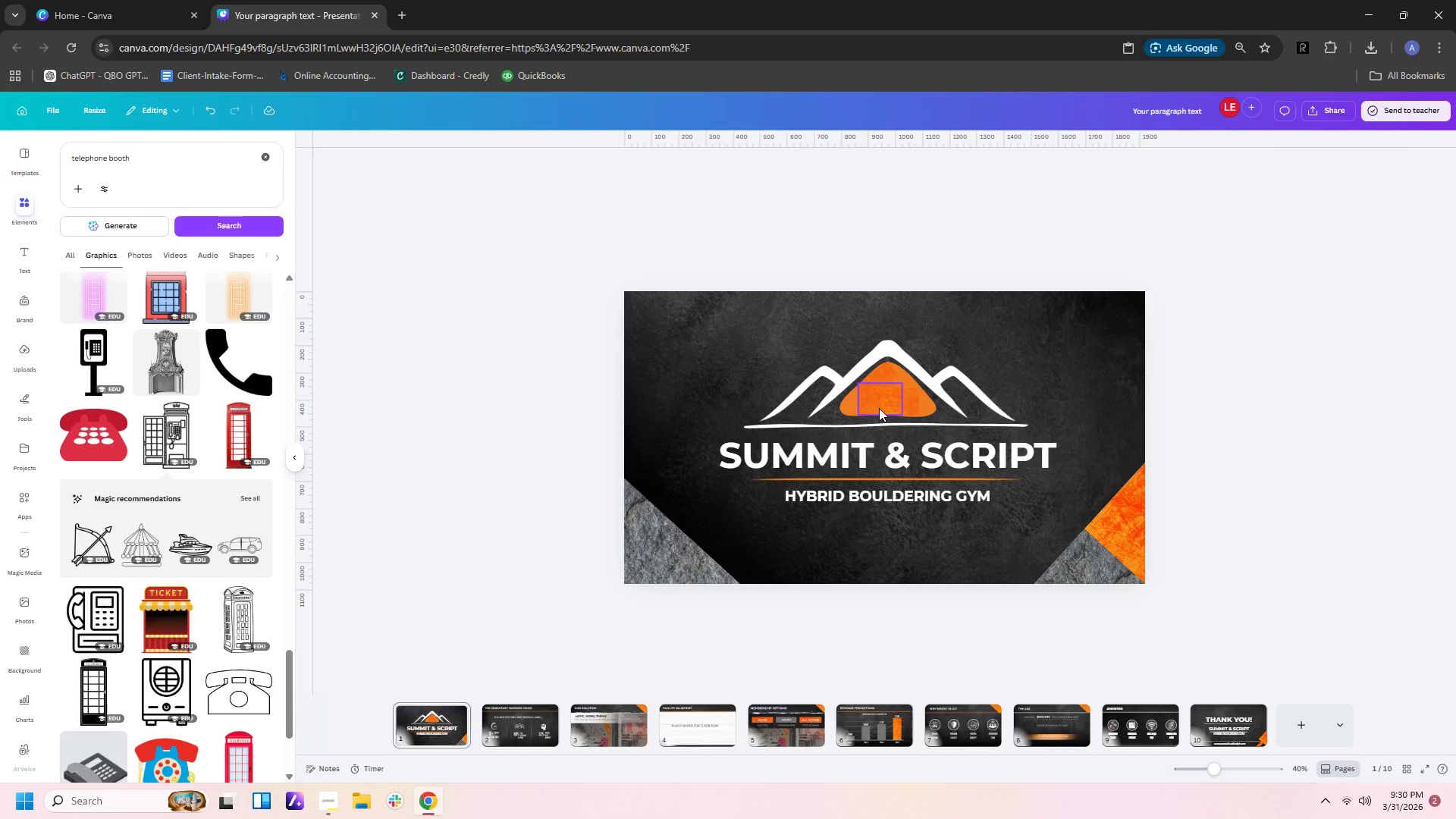 
hold_key(key=ControlLeft, duration=1.12)
scroll: coordinate [1332, 416], scroll_direction: up, amount: 5.0
 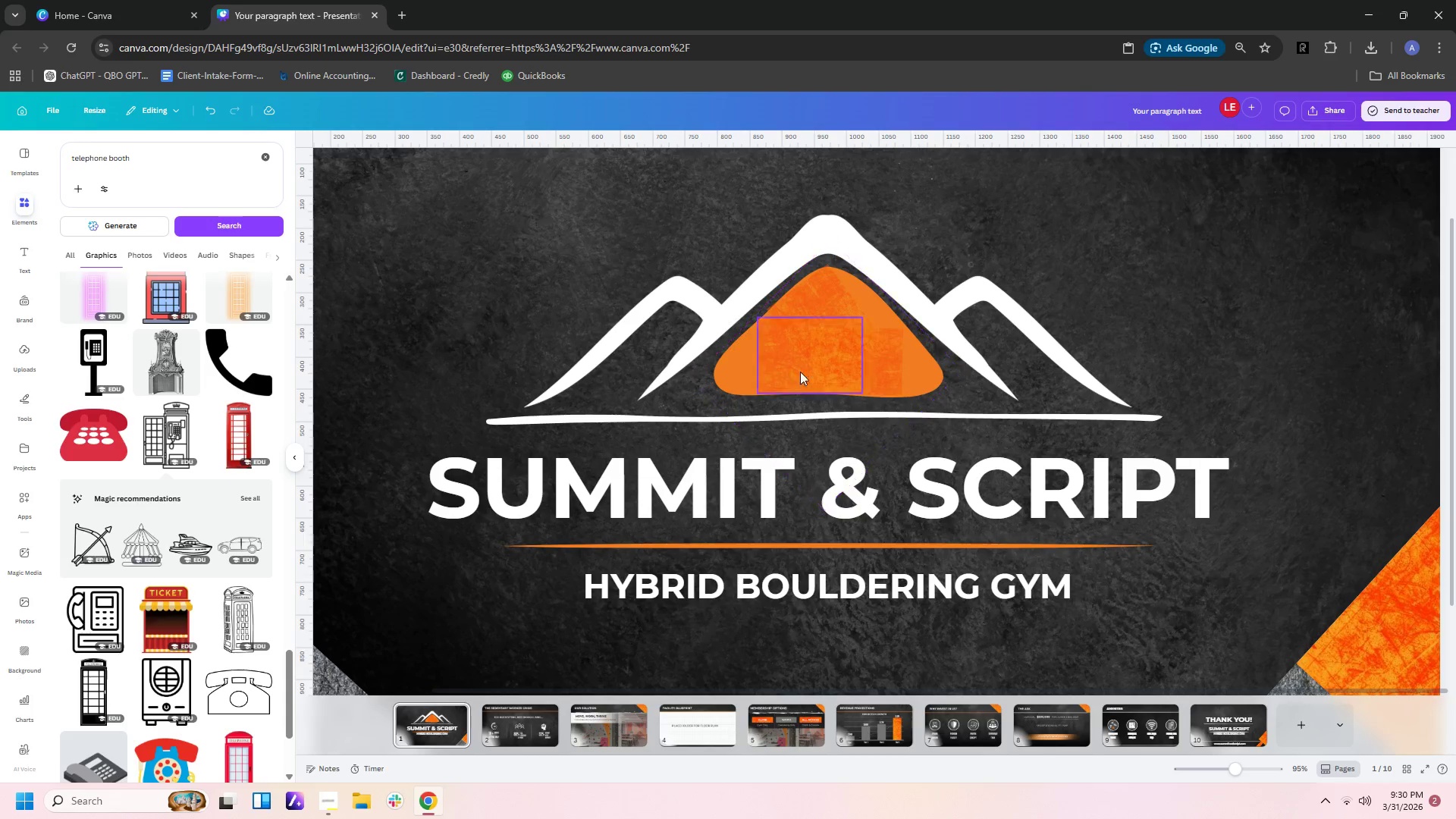 
left_click([835, 371])
 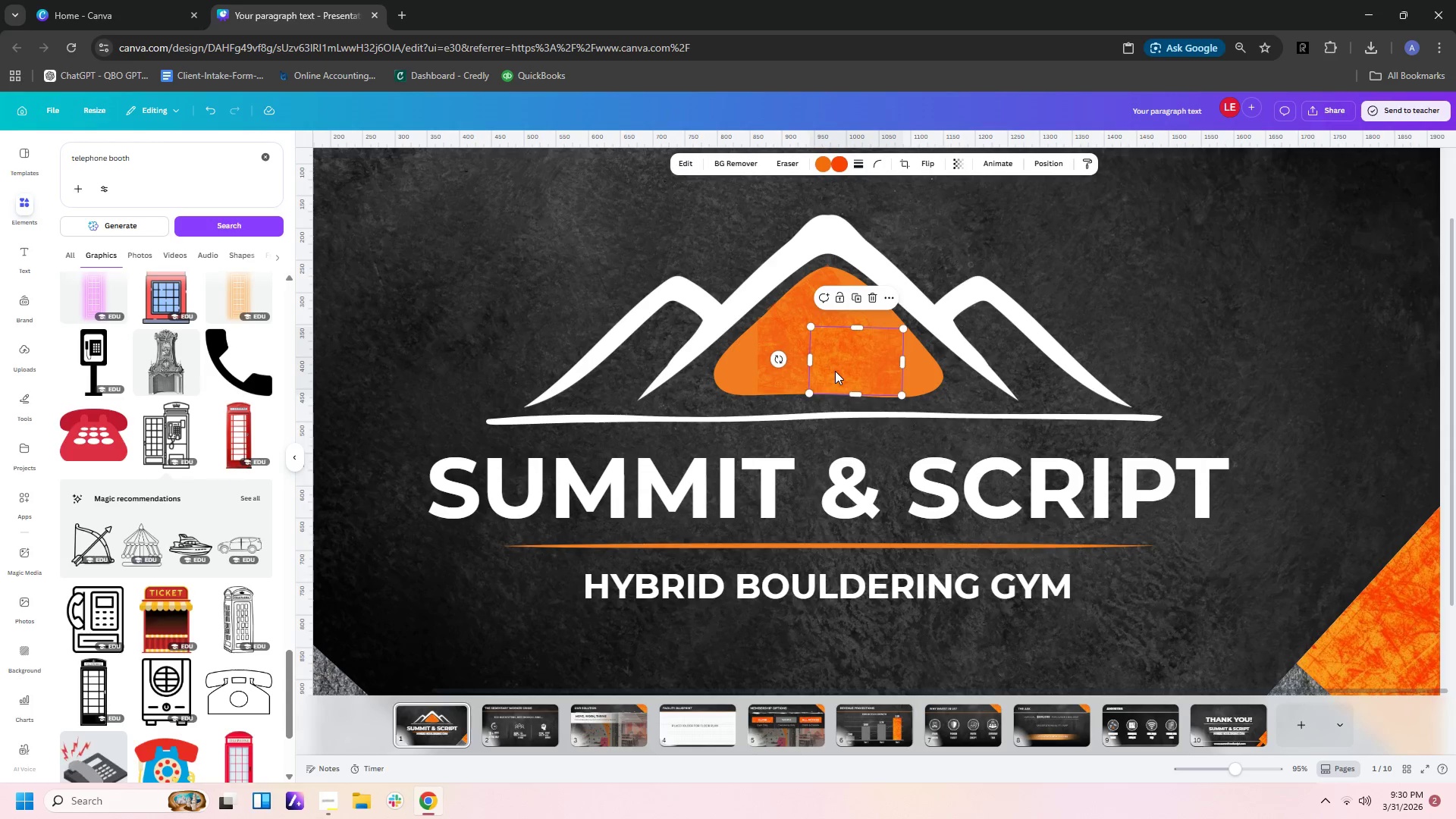 
key(Control+C)
 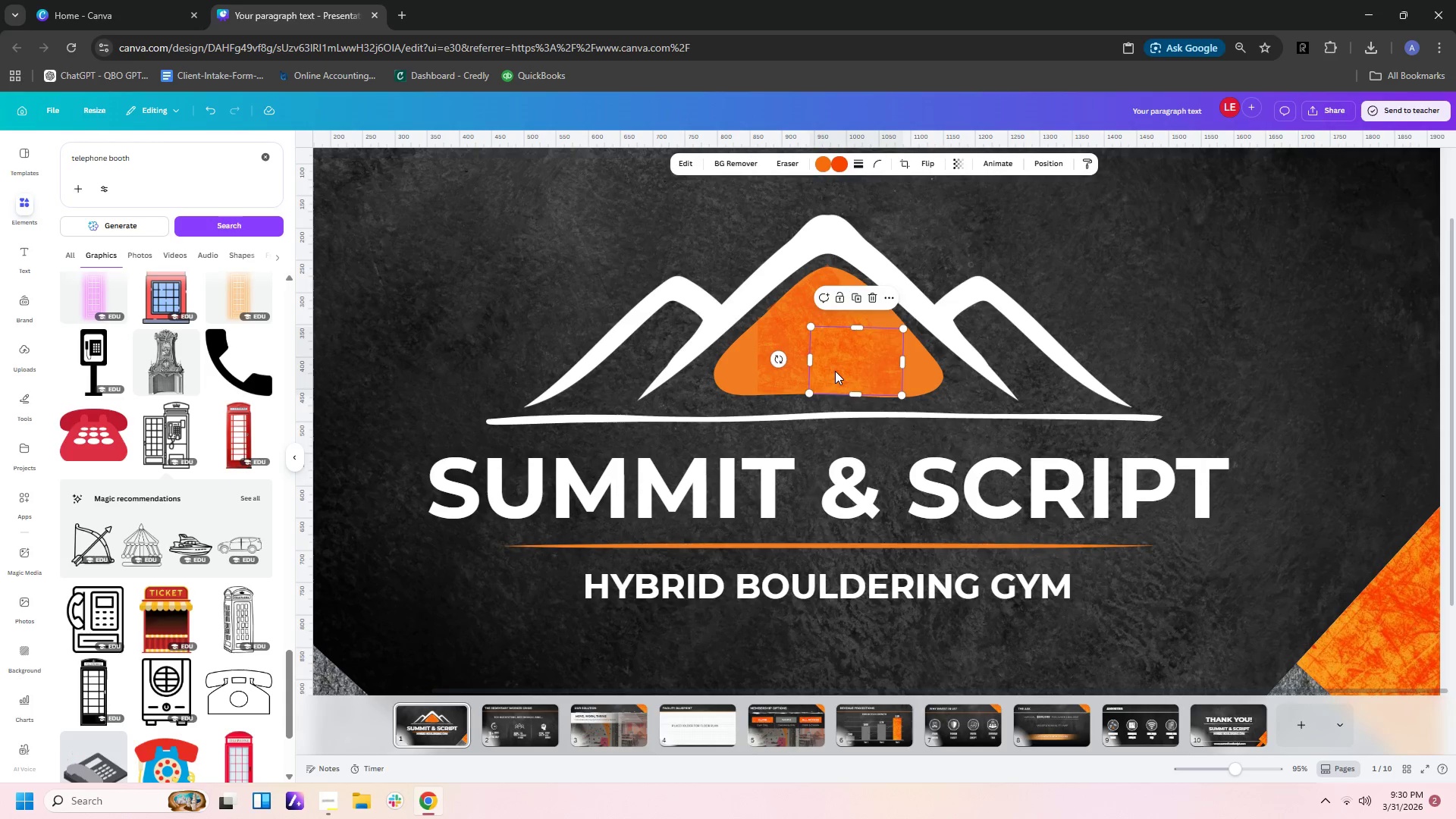 
key(Control+V)
 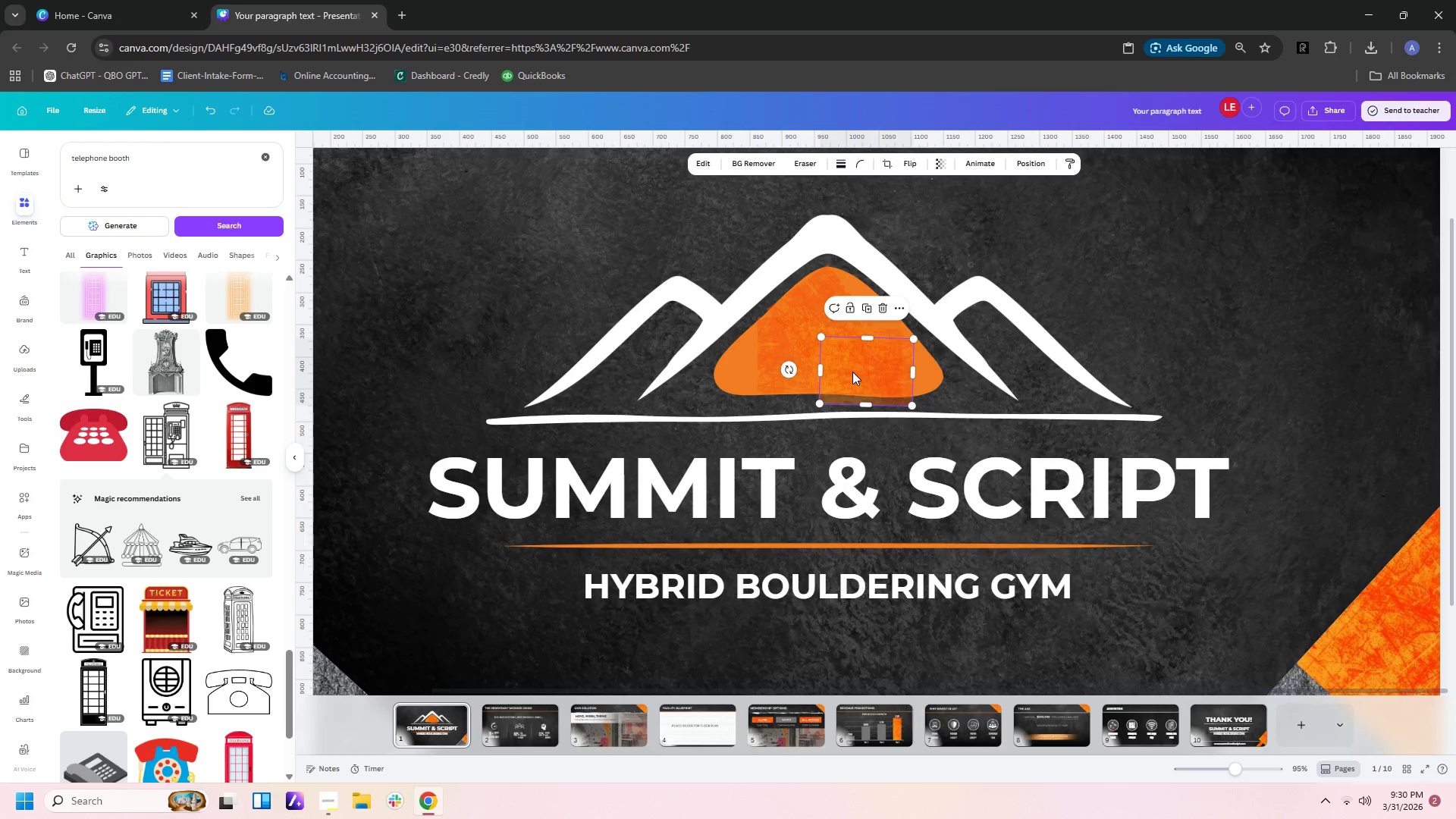 
left_click_drag(start_coordinate=[852, 372], to_coordinate=[764, 368])
 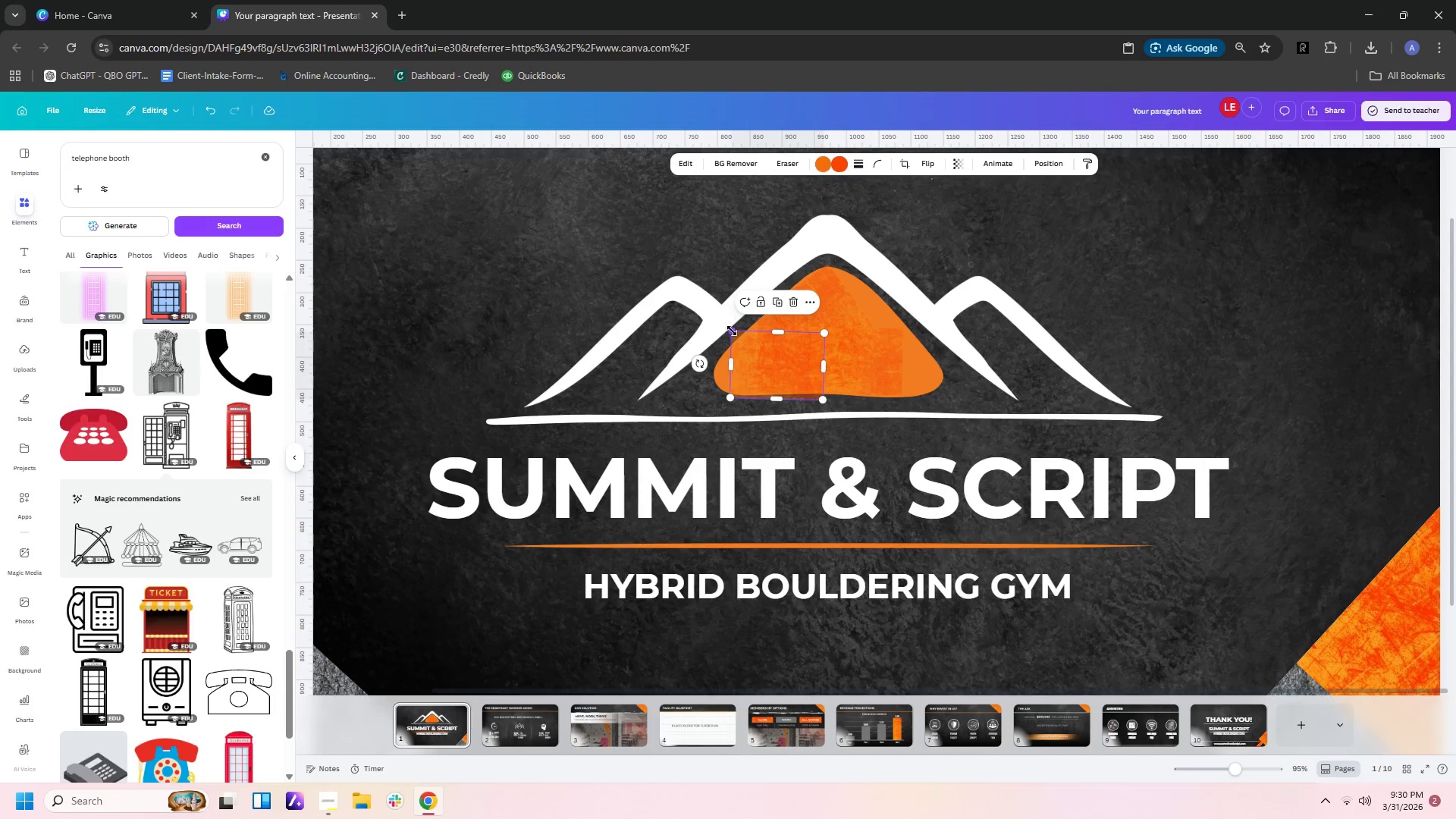 
left_click_drag(start_coordinate=[732, 331], to_coordinate=[755, 352])
 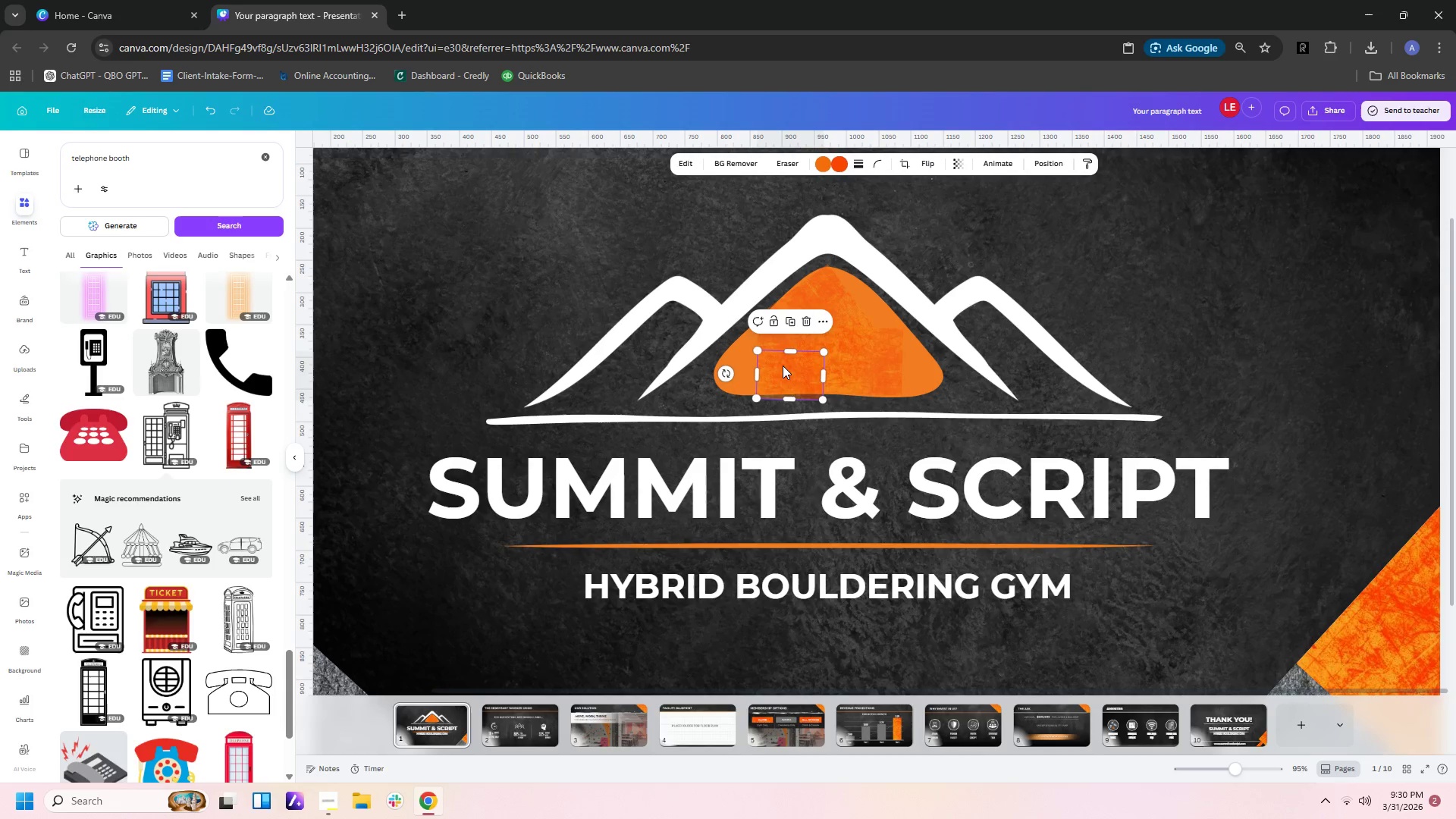 
left_click_drag(start_coordinate=[783, 366], to_coordinate=[739, 357])
 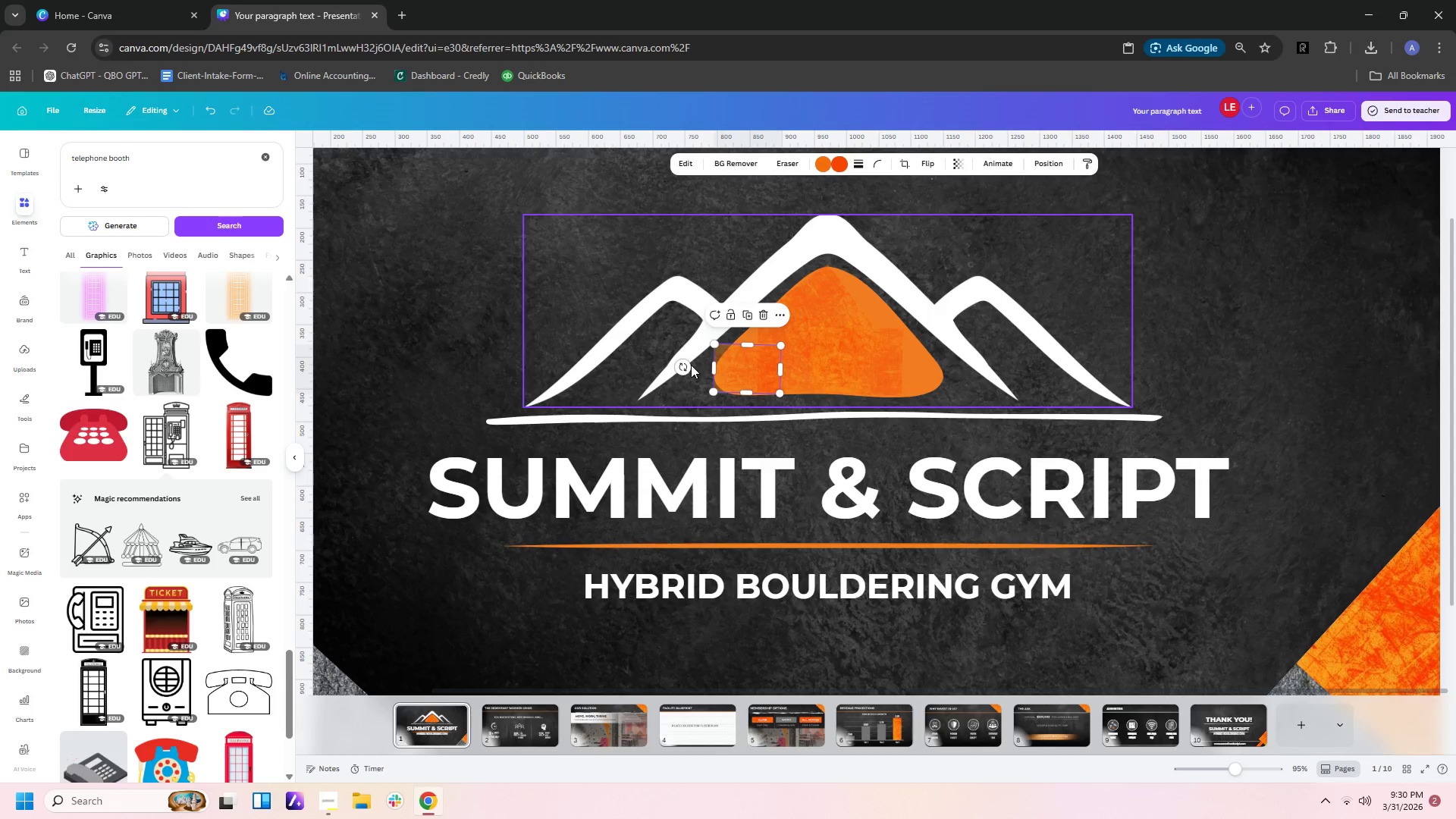 
left_click_drag(start_coordinate=[683, 364], to_coordinate=[791, 336])
 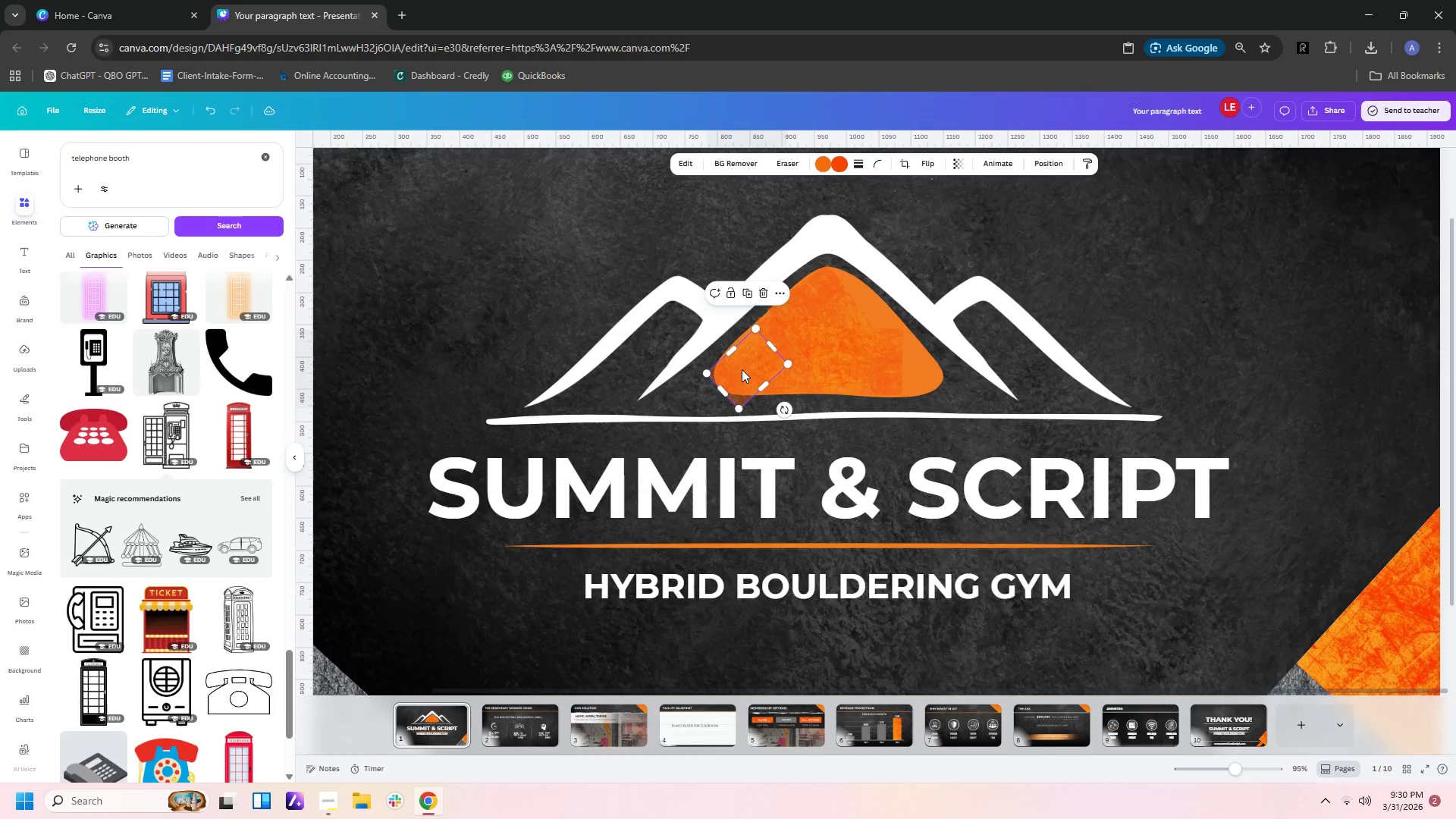 
left_click_drag(start_coordinate=[741, 369], to_coordinate=[747, 359])
 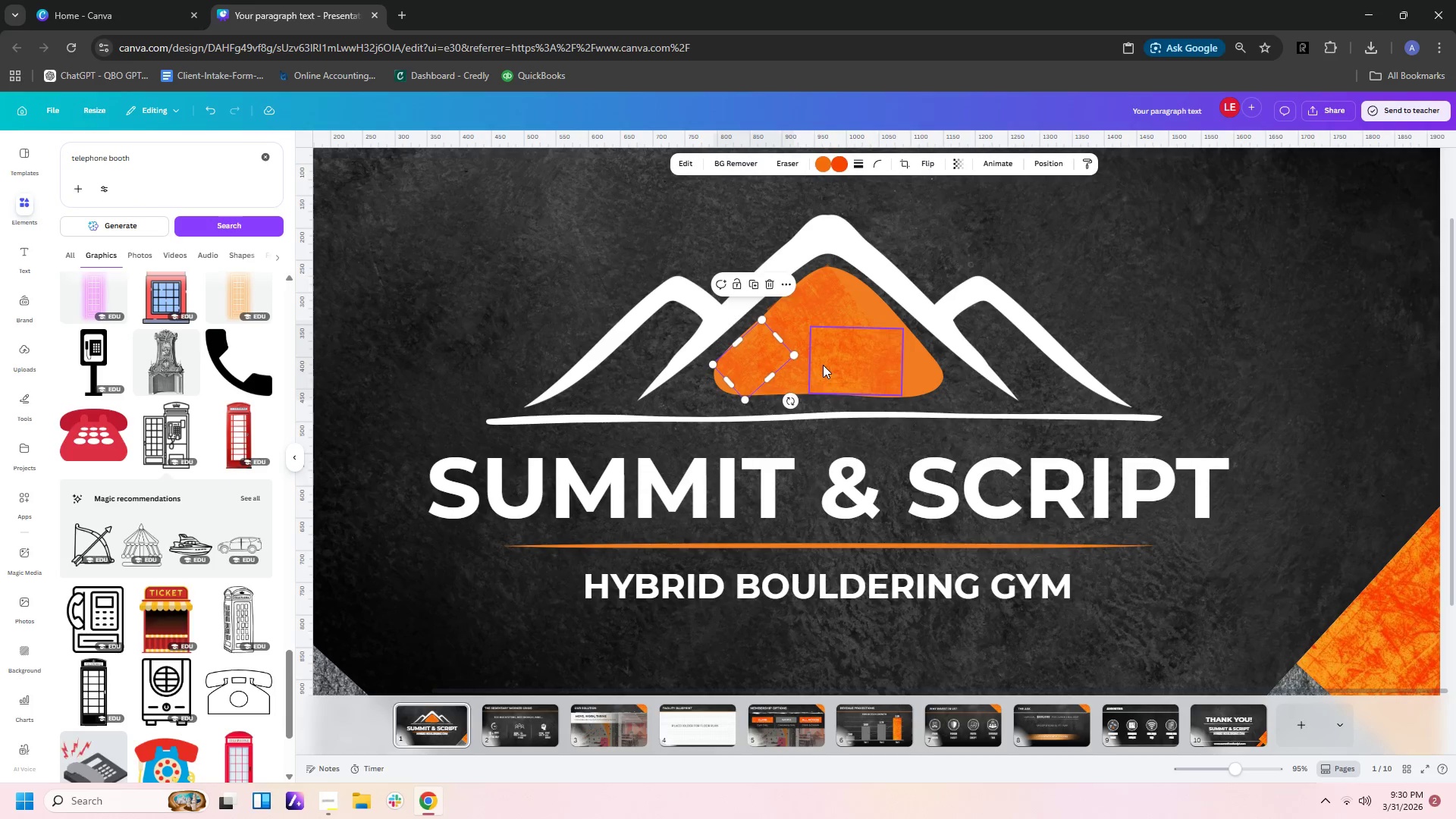 
left_click([823, 365])
 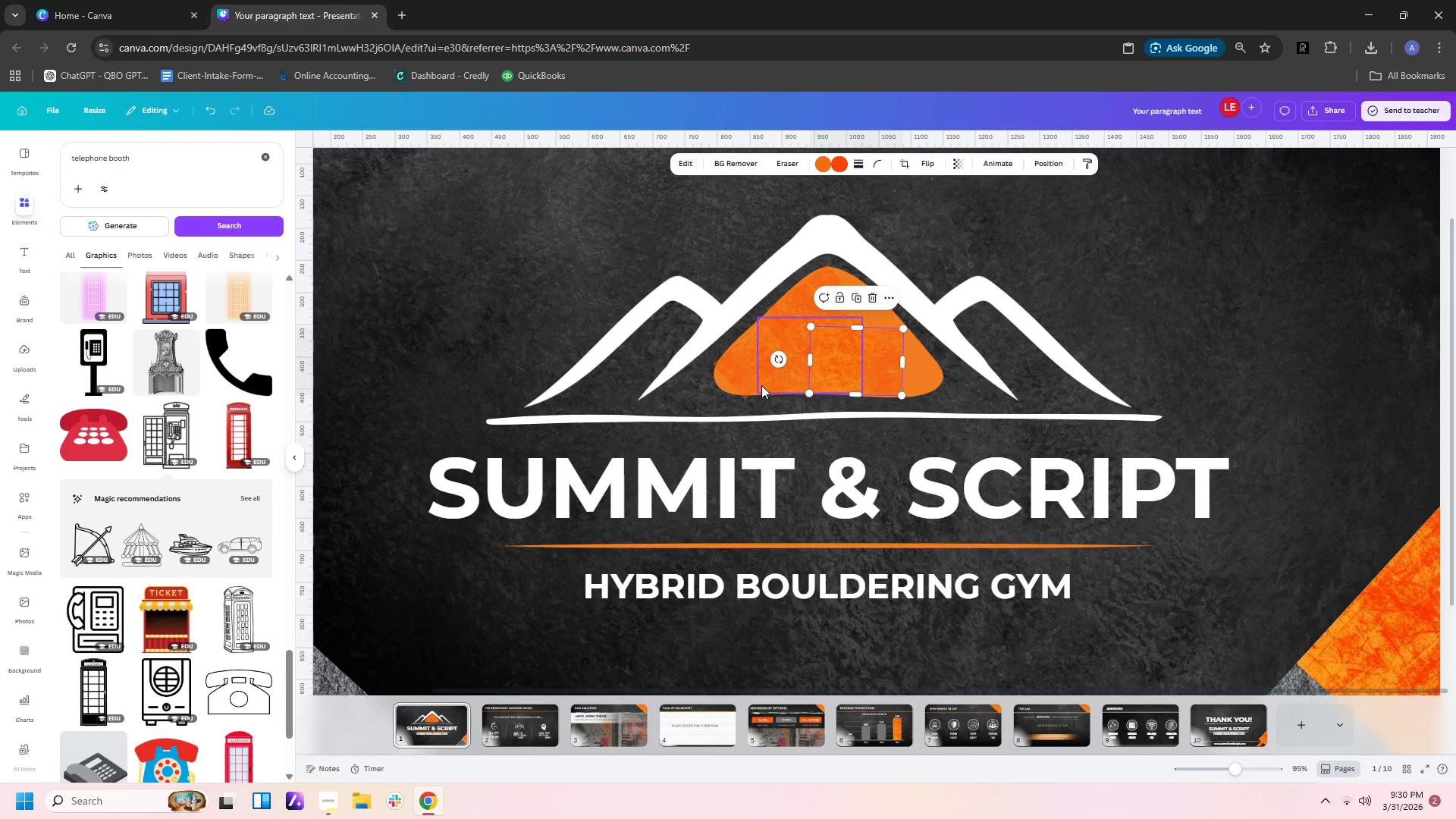 
left_click_drag(start_coordinate=[738, 366], to_coordinate=[749, 360])
 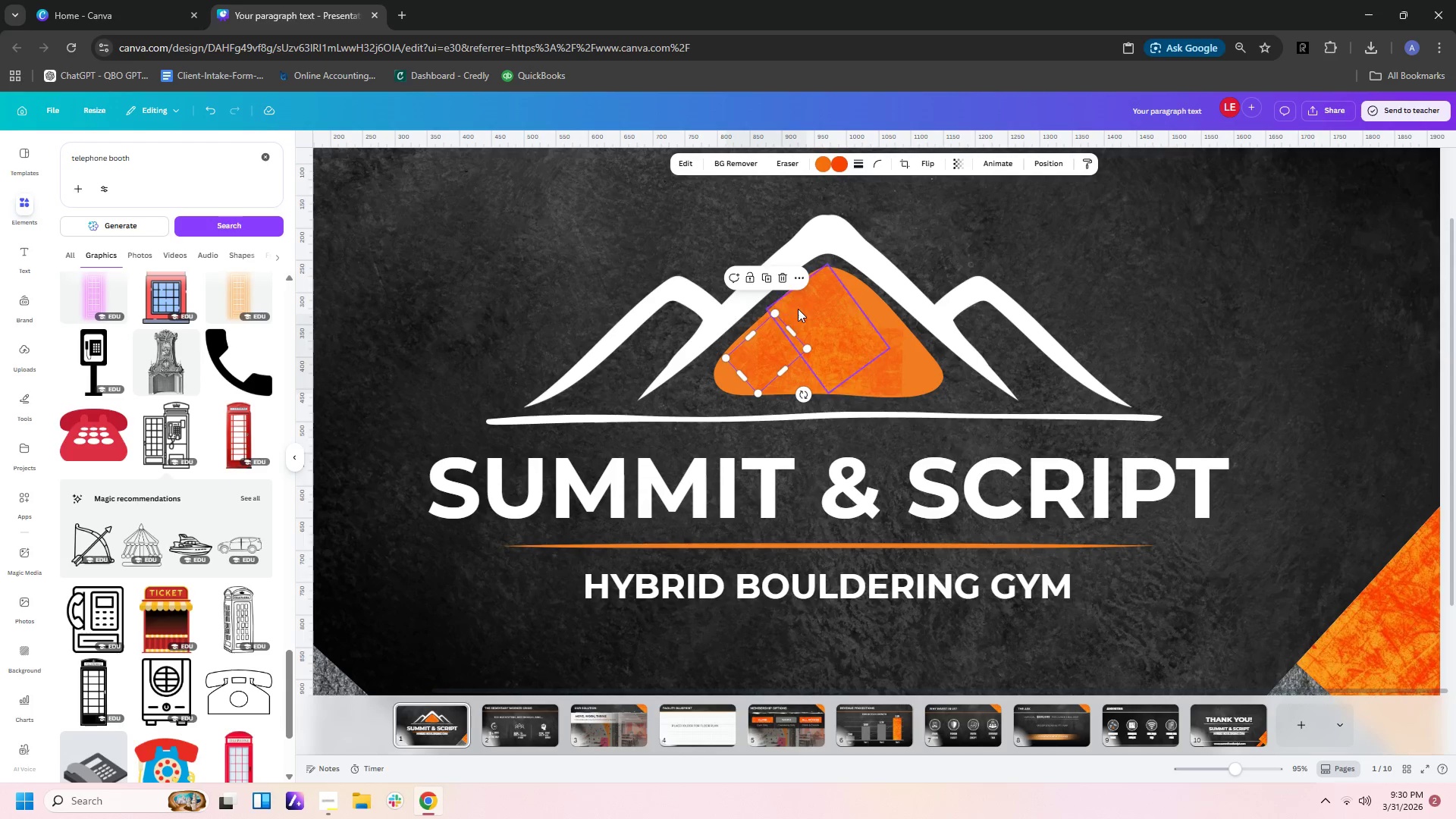 
left_click([800, 308])
 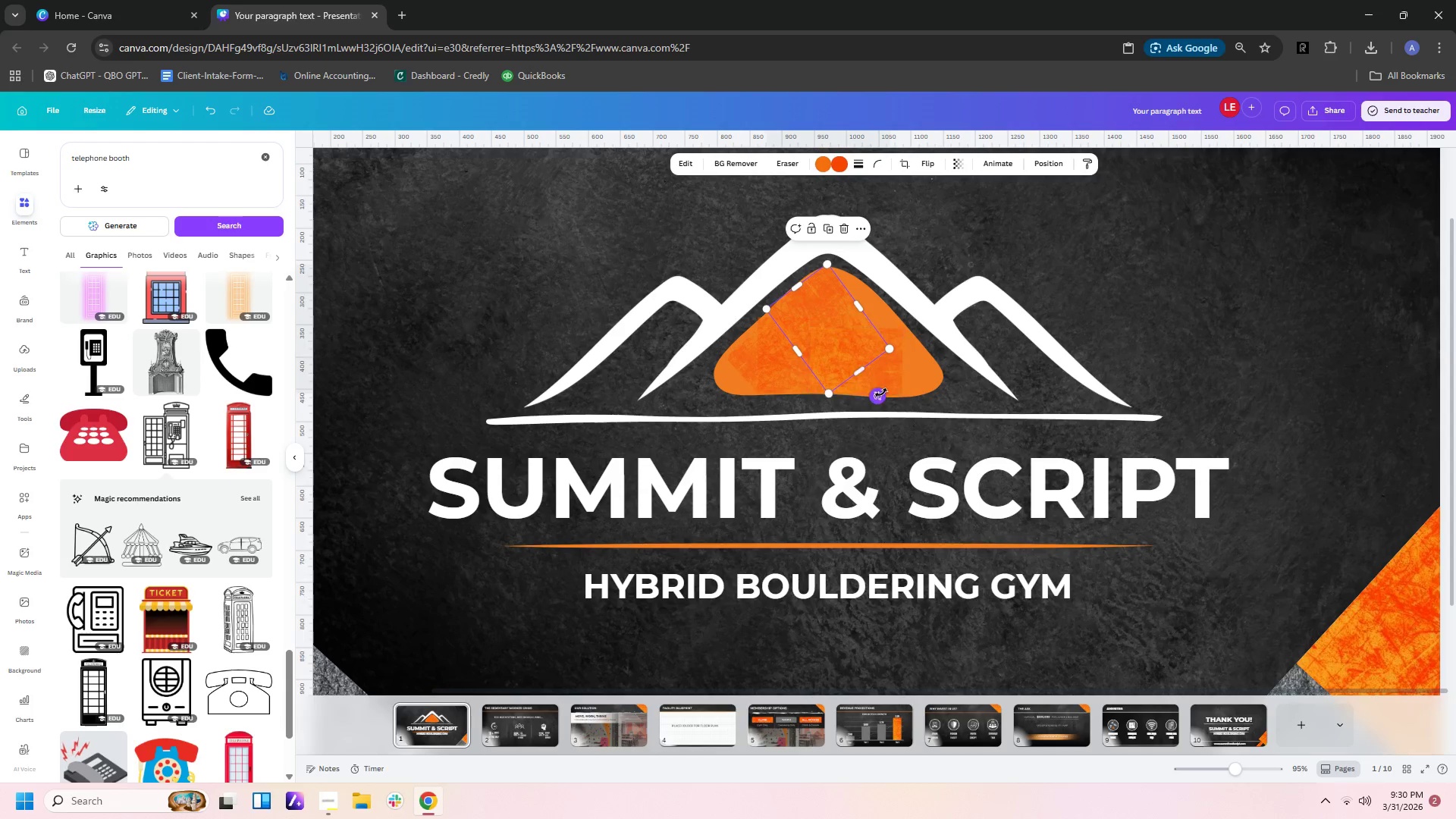 
left_click_drag(start_coordinate=[877, 393], to_coordinate=[885, 386])
 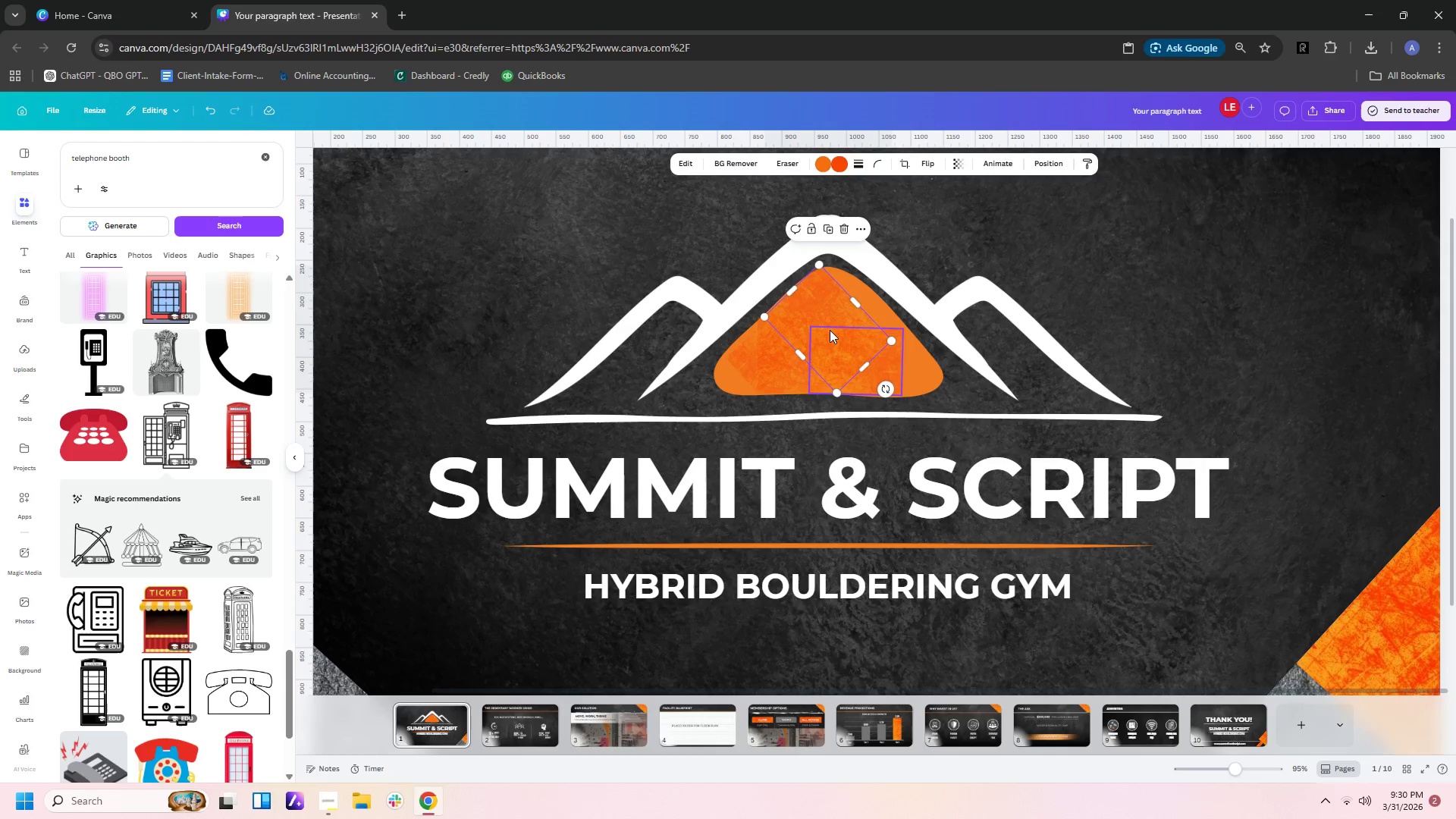 
left_click_drag(start_coordinate=[830, 330], to_coordinate=[833, 329])
 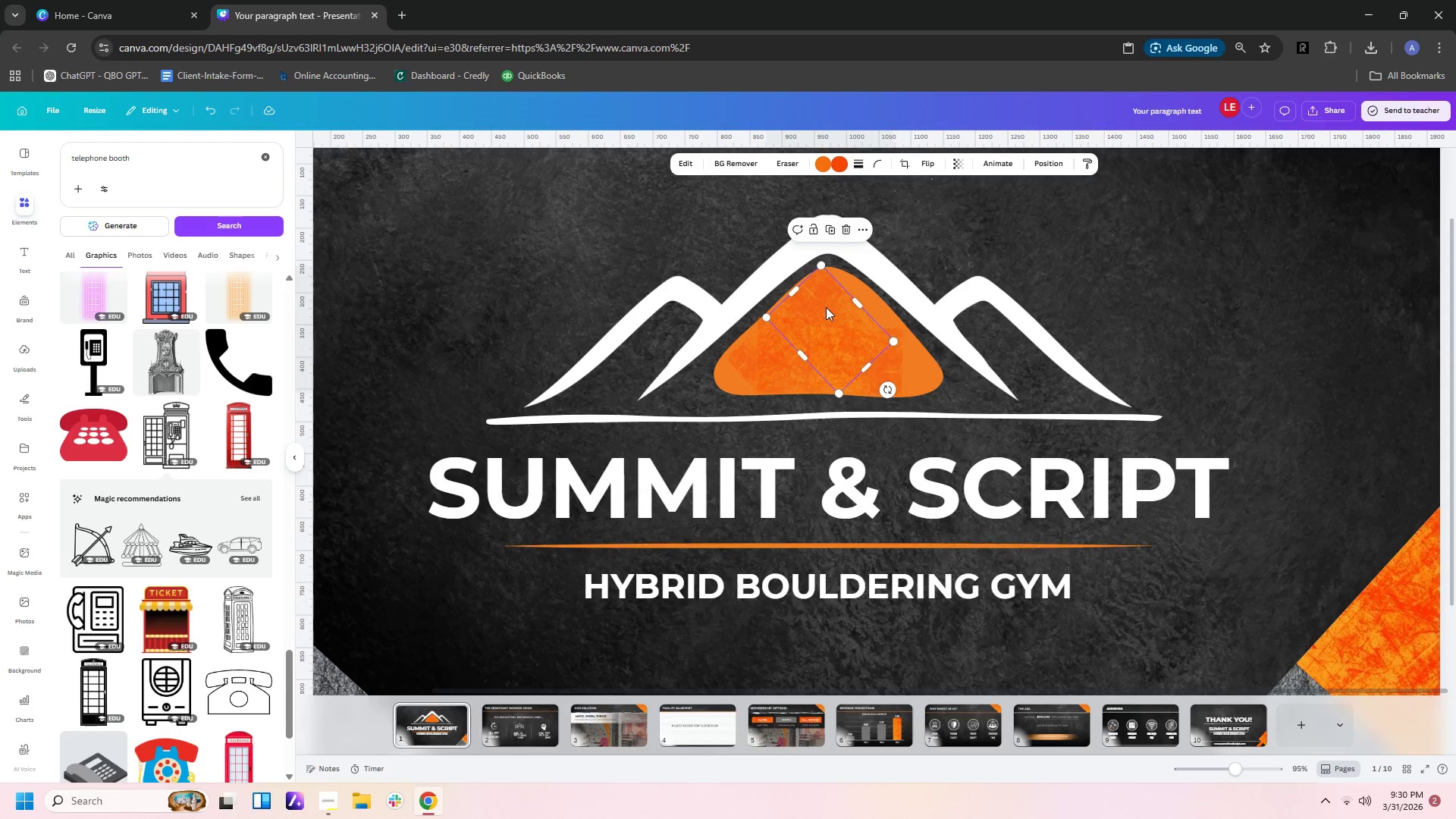 
left_click_drag(start_coordinate=[826, 307], to_coordinate=[855, 314])
 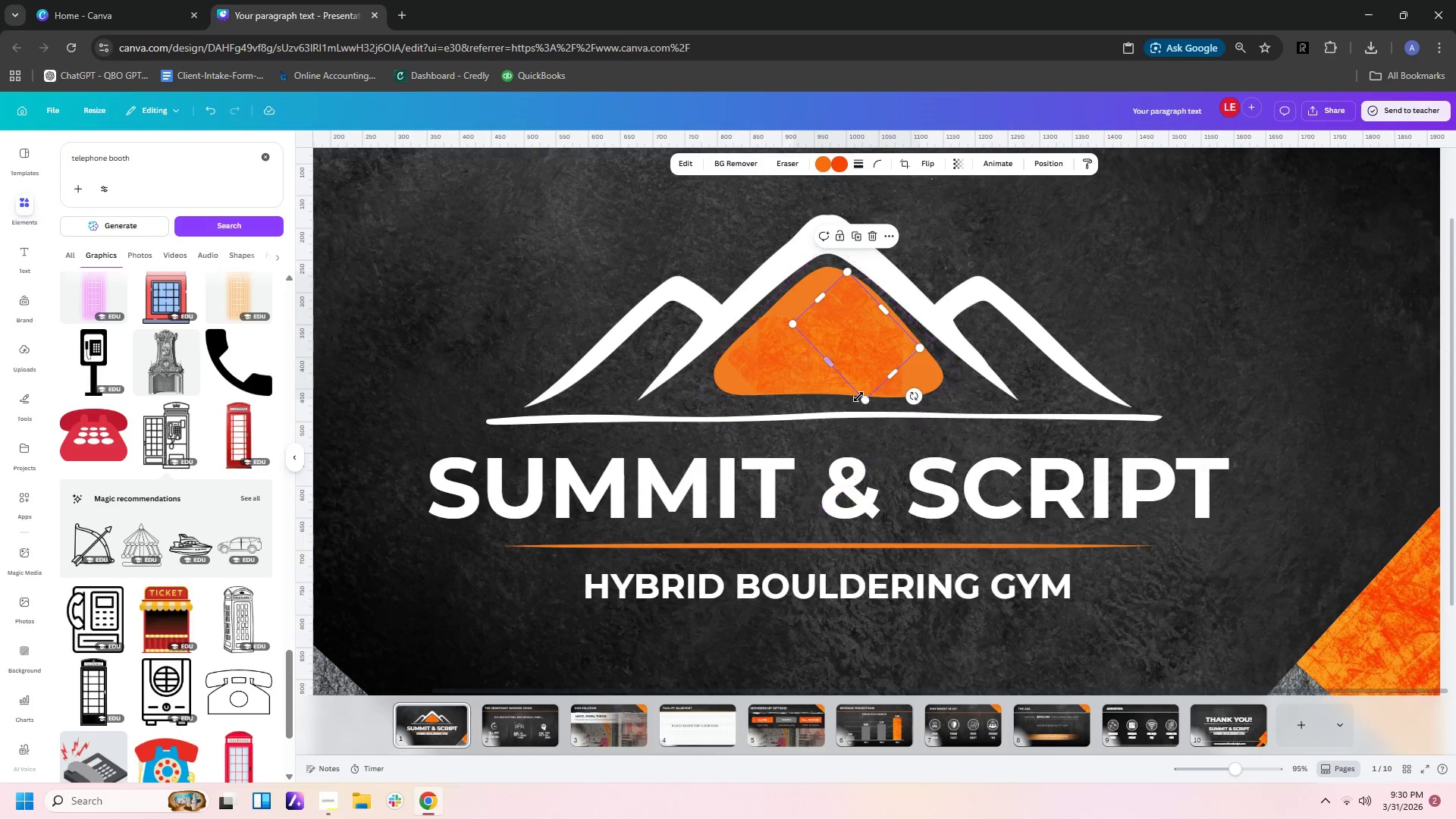 
left_click_drag(start_coordinate=[861, 397], to_coordinate=[862, 391])
 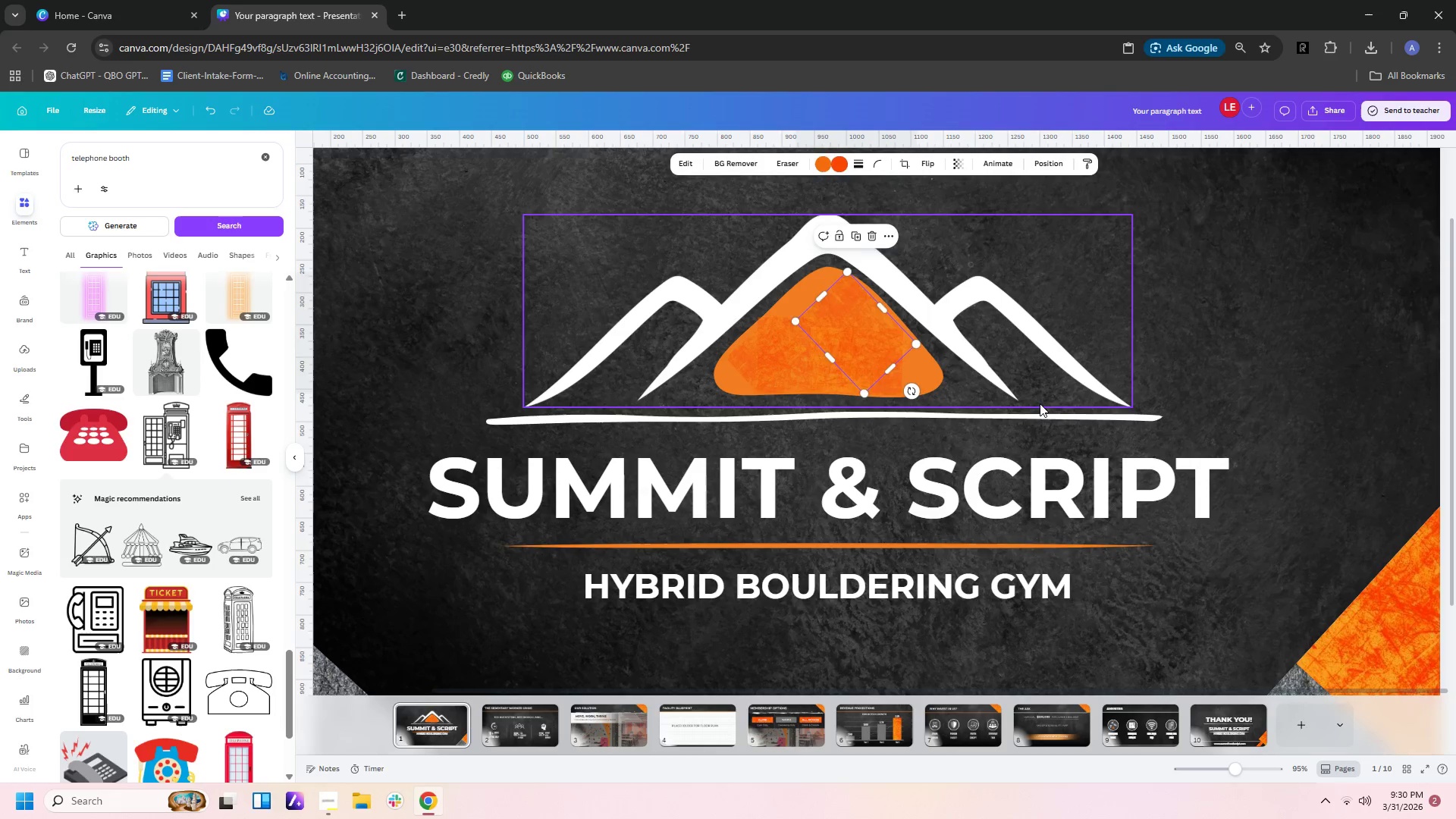 
left_click([1040, 403])
 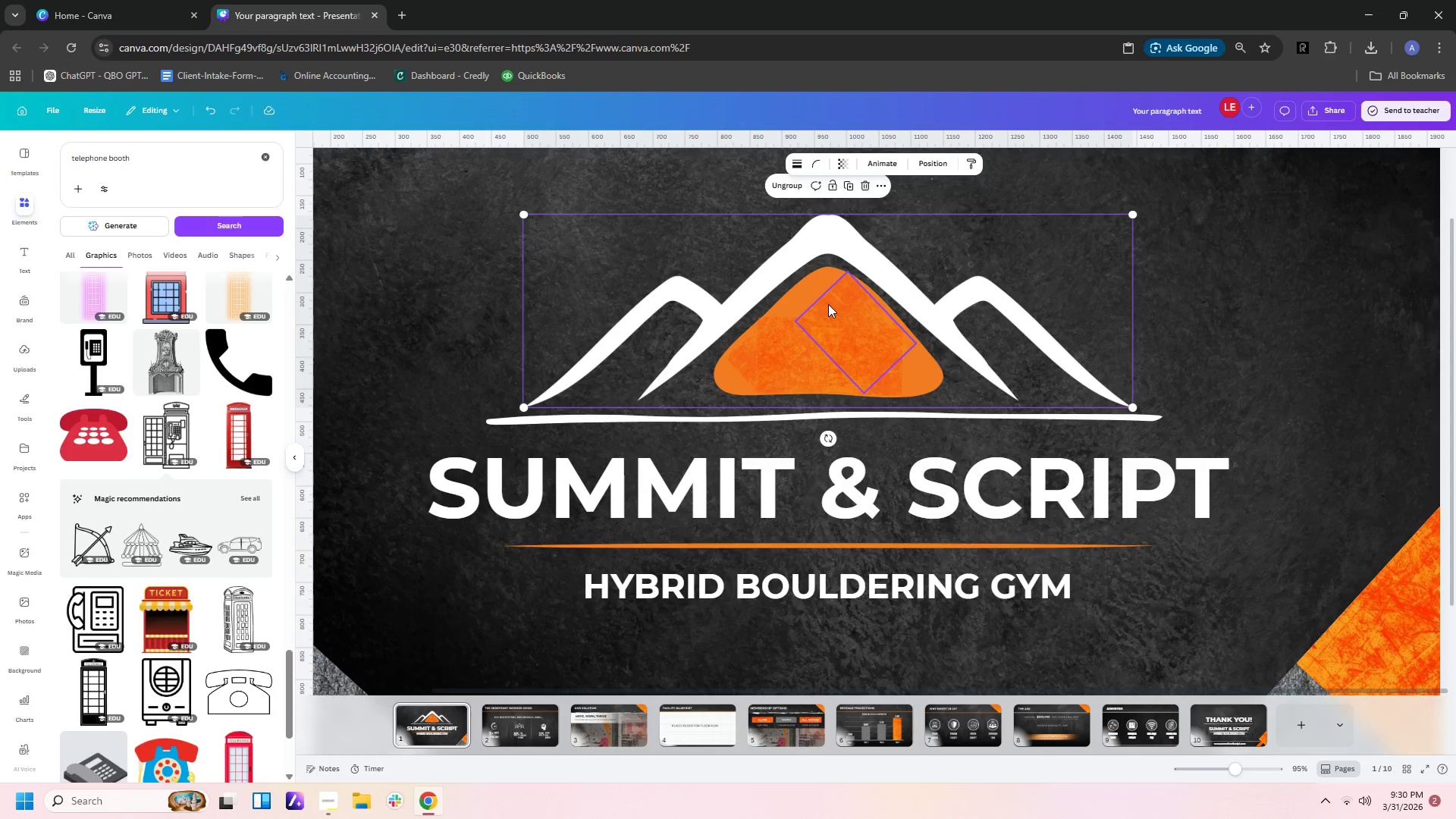 
left_click([839, 295])
 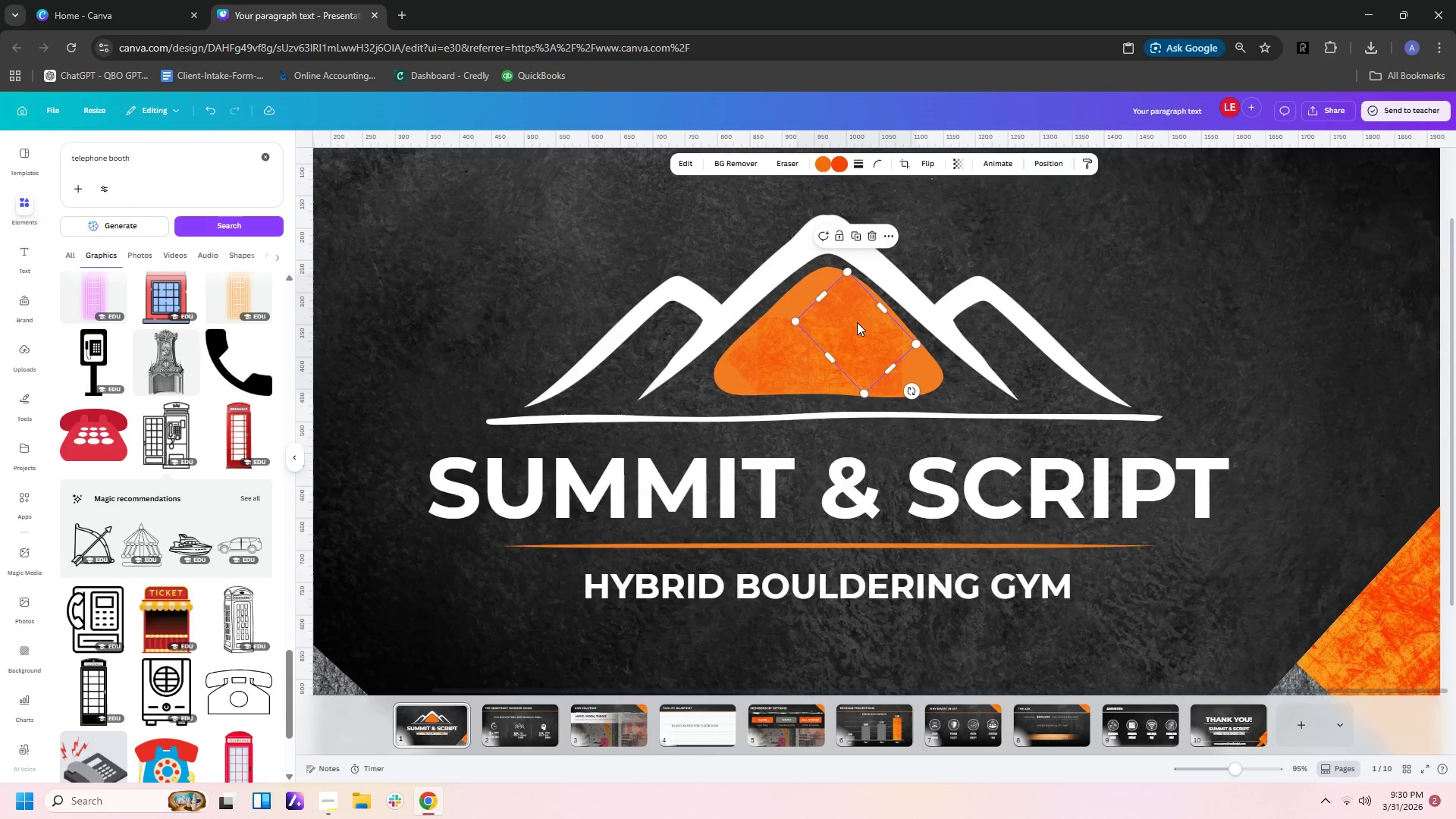 
key(Control+C)
 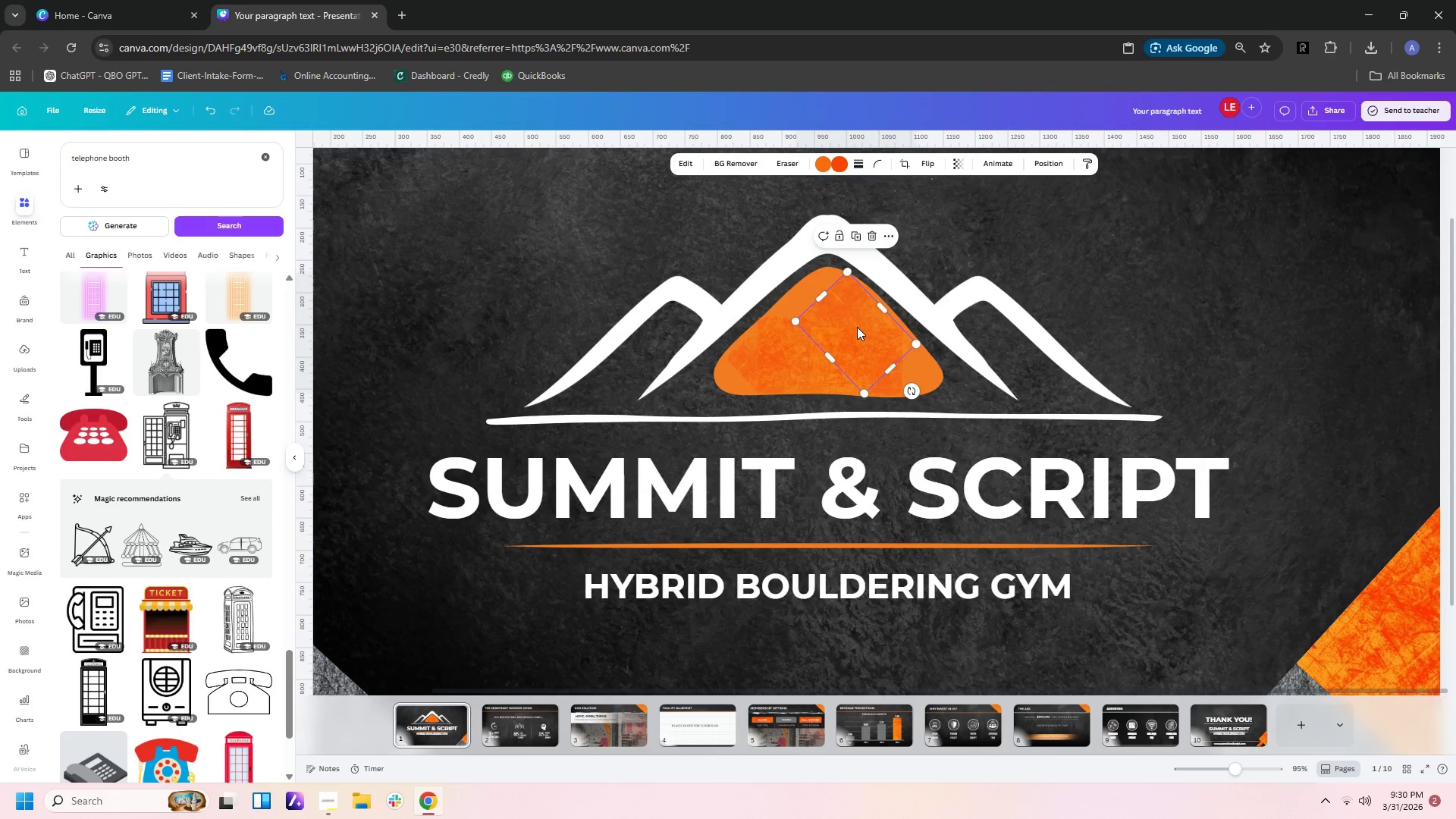 
key(Control+V)
 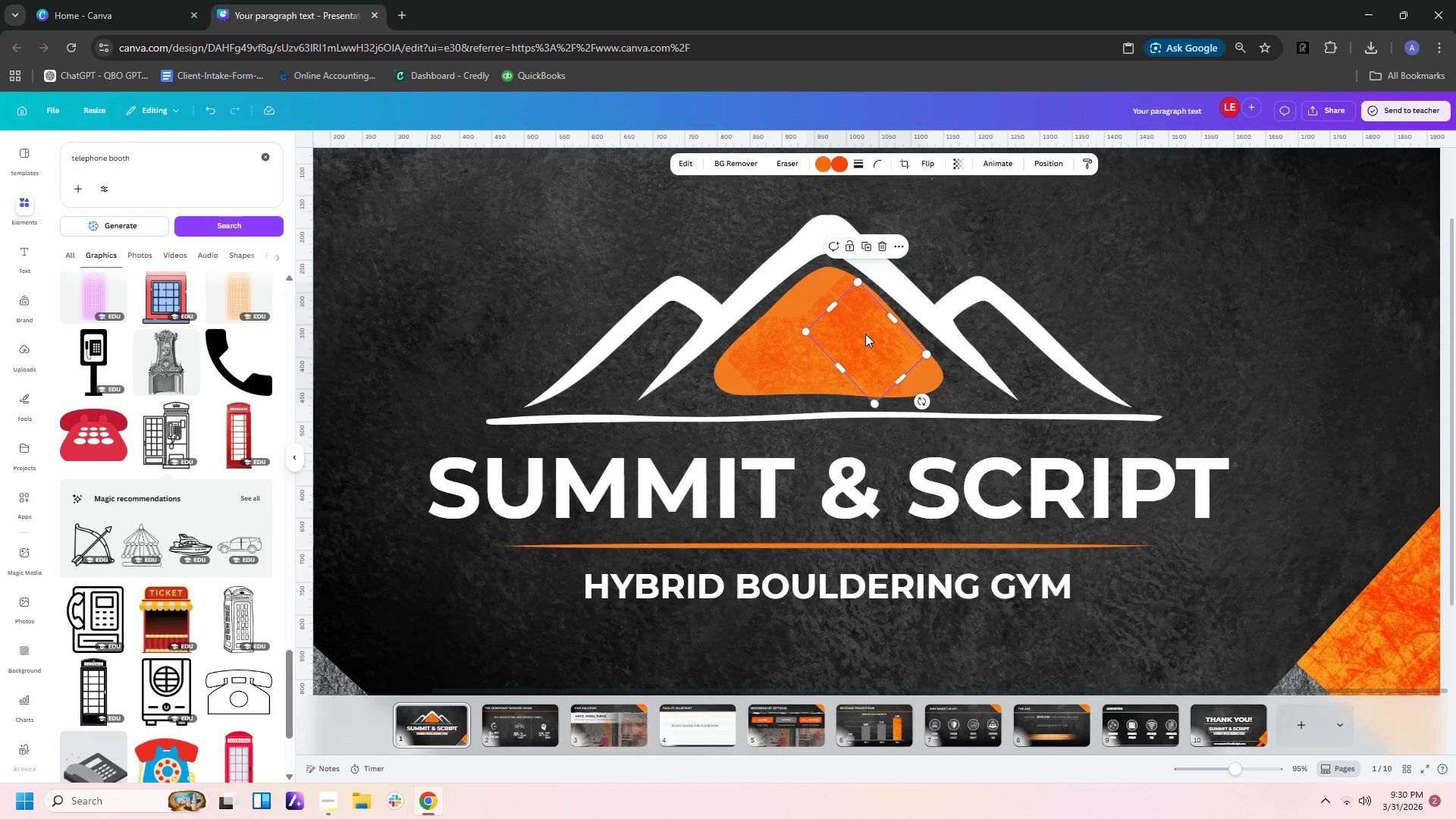 
left_click_drag(start_coordinate=[865, 334], to_coordinate=[820, 322])
 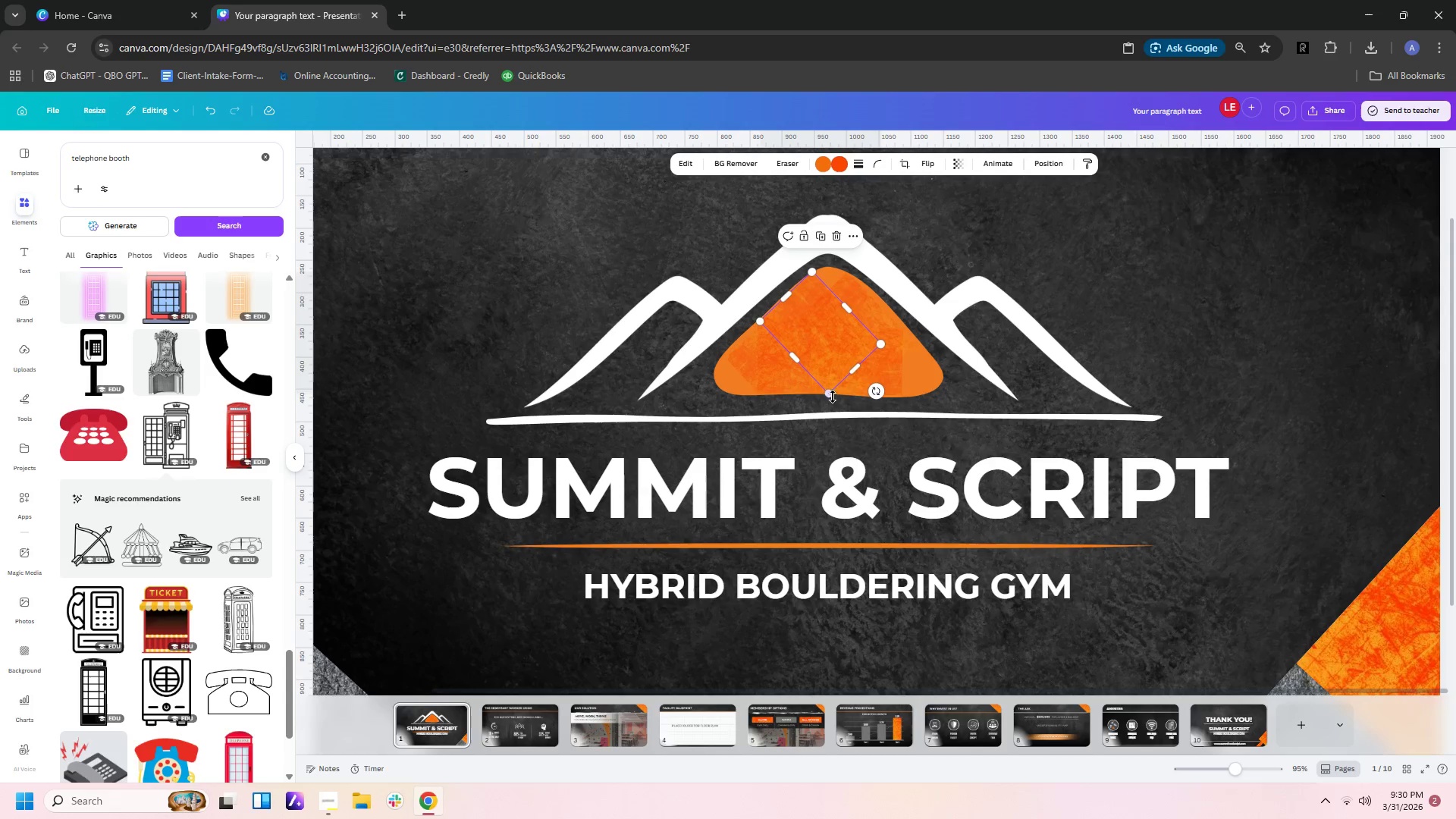 
key(Control+C)
 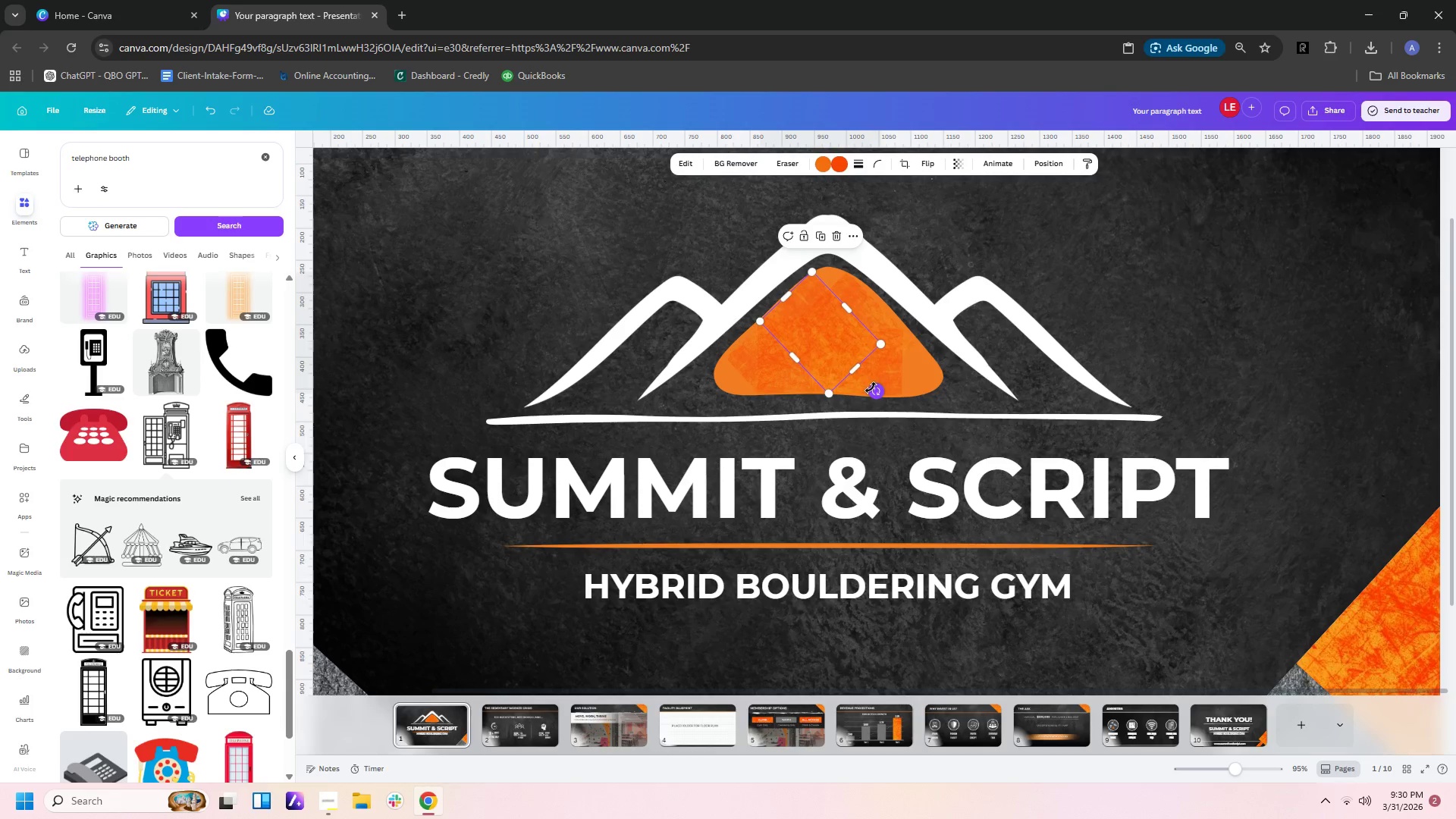 
key(Control+V)
 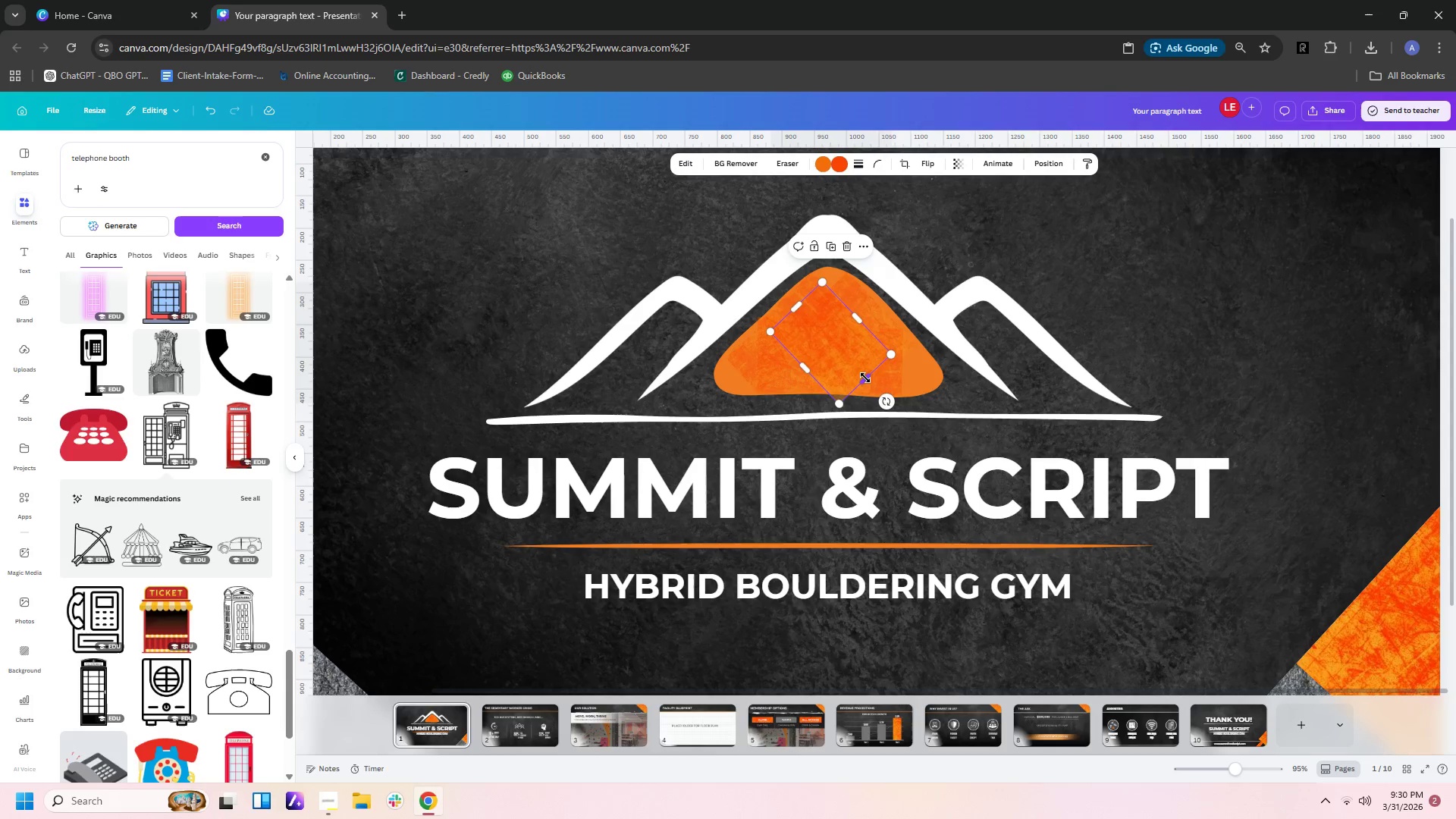 
left_click_drag(start_coordinate=[865, 378], to_coordinate=[816, 312])
 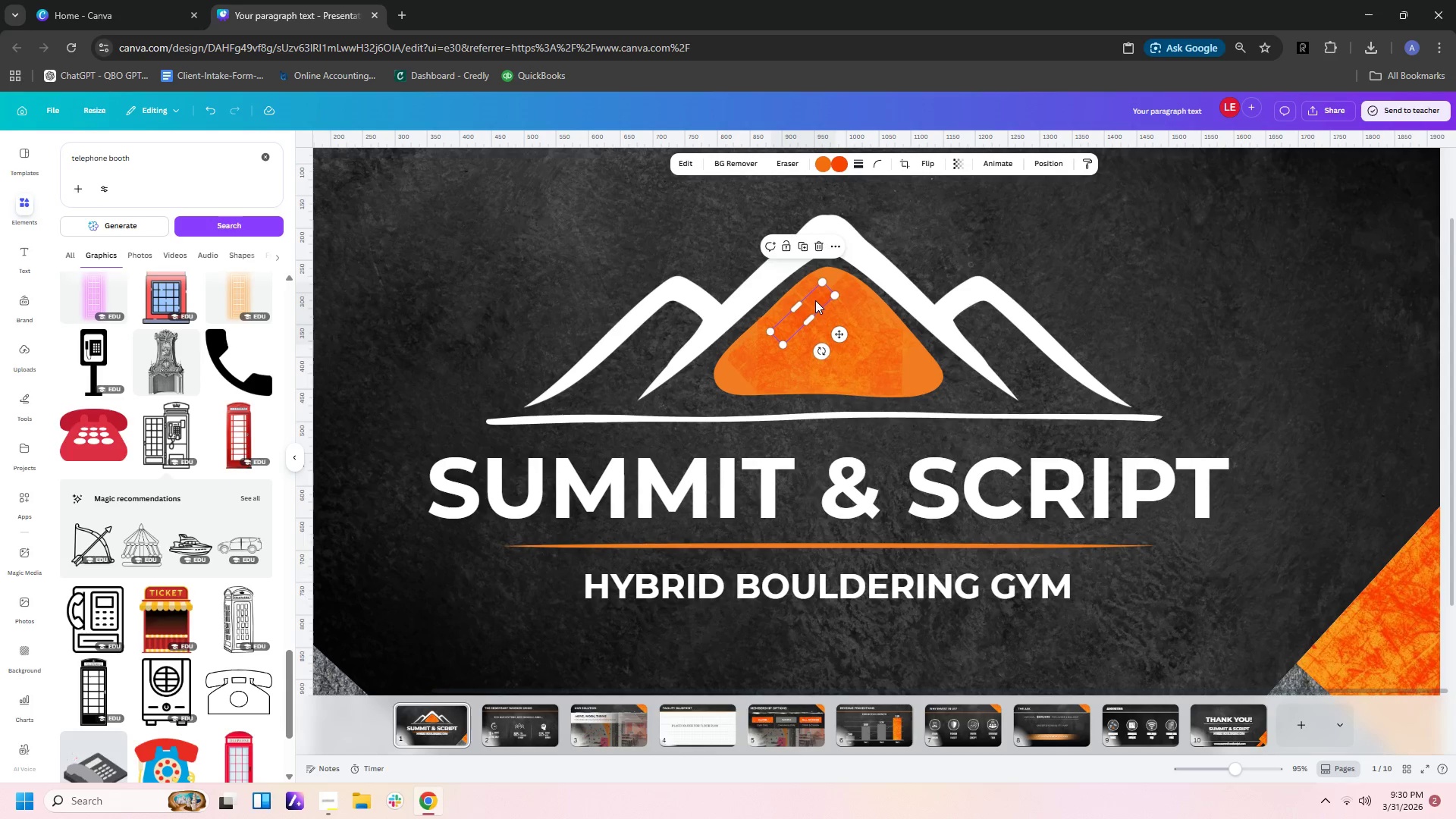 
left_click_drag(start_coordinate=[815, 297], to_coordinate=[814, 283])
 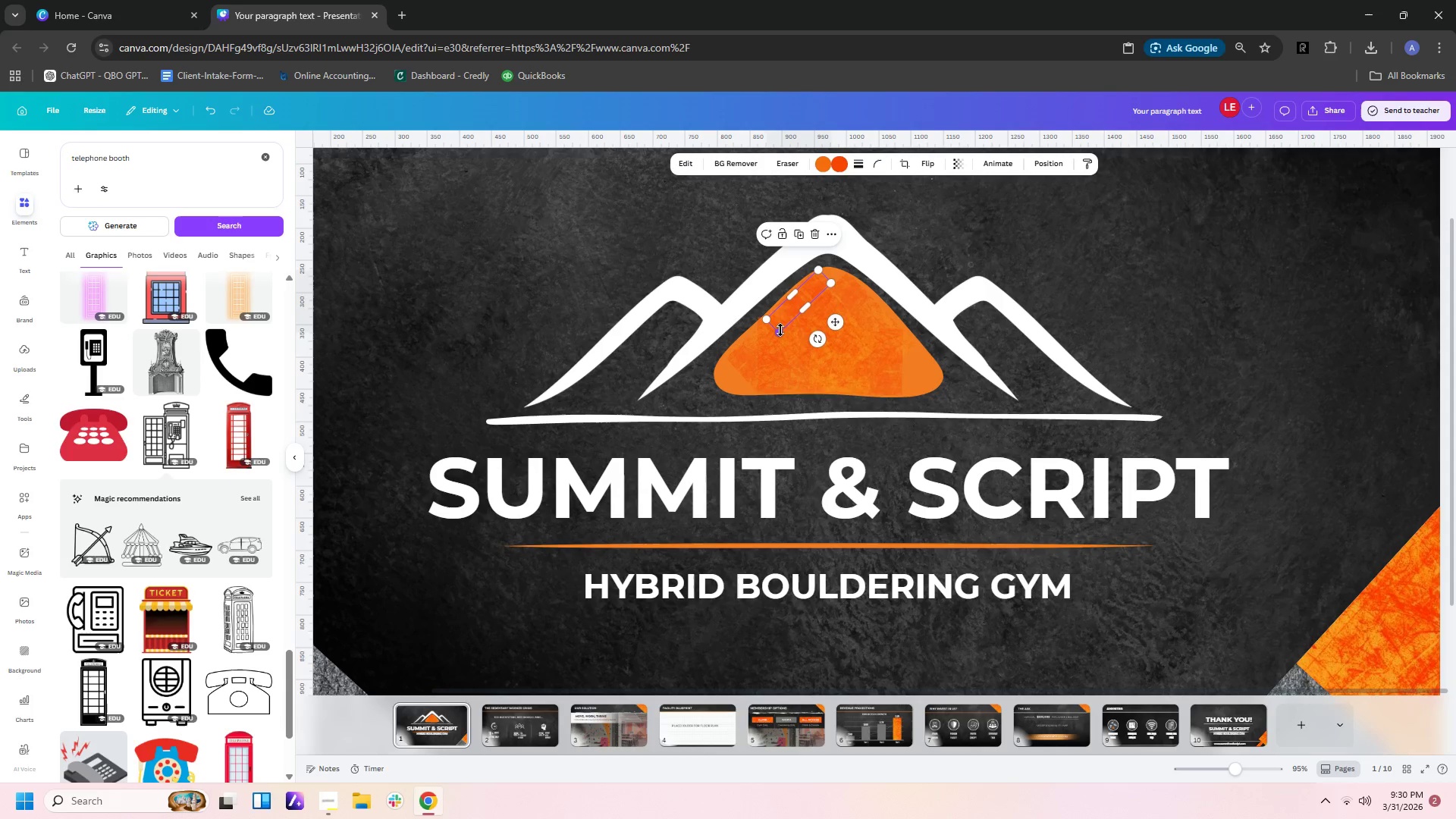 
left_click_drag(start_coordinate=[780, 330], to_coordinate=[830, 309])
 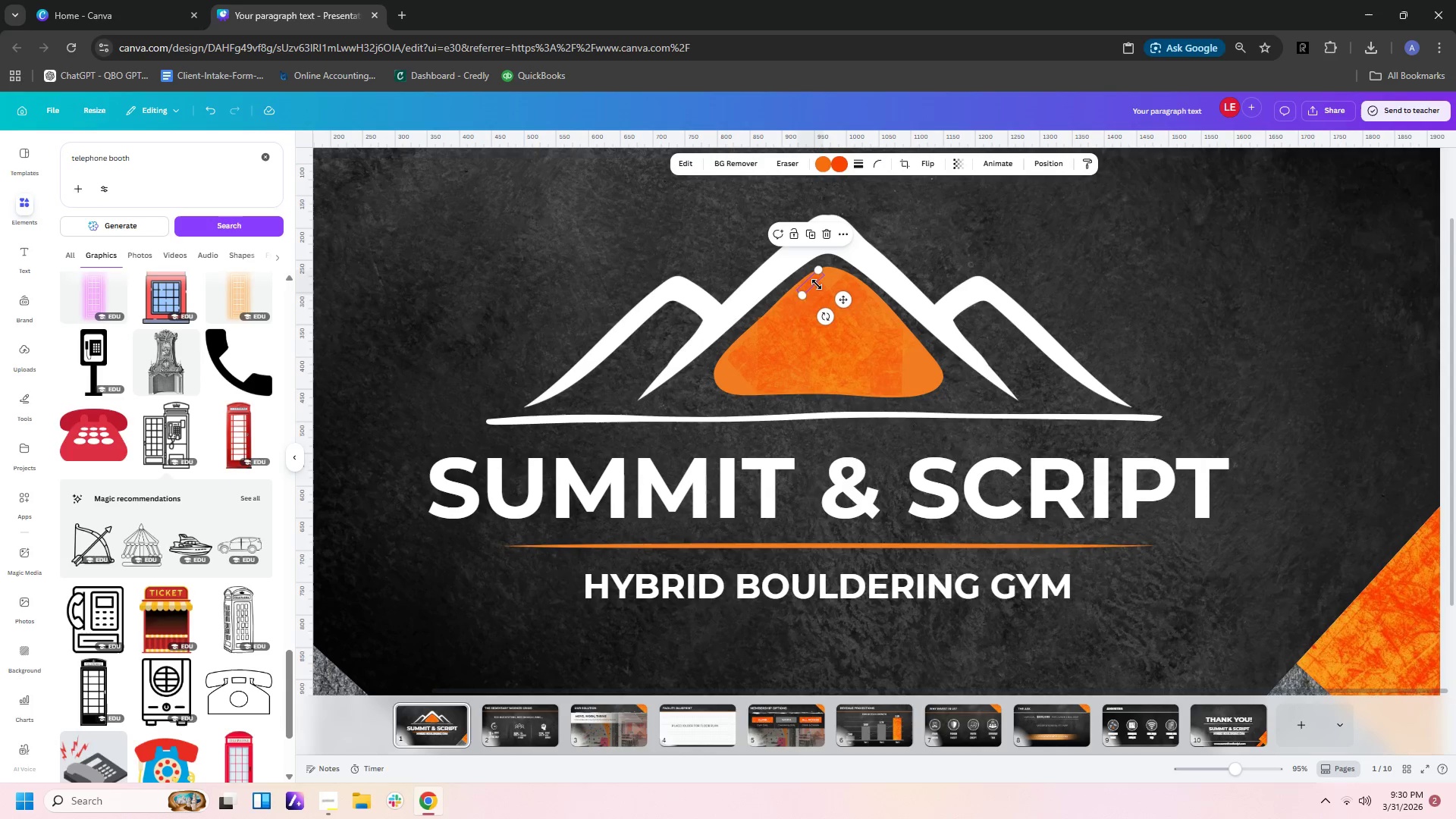 
left_click_drag(start_coordinate=[816, 284], to_coordinate=[836, 297])
 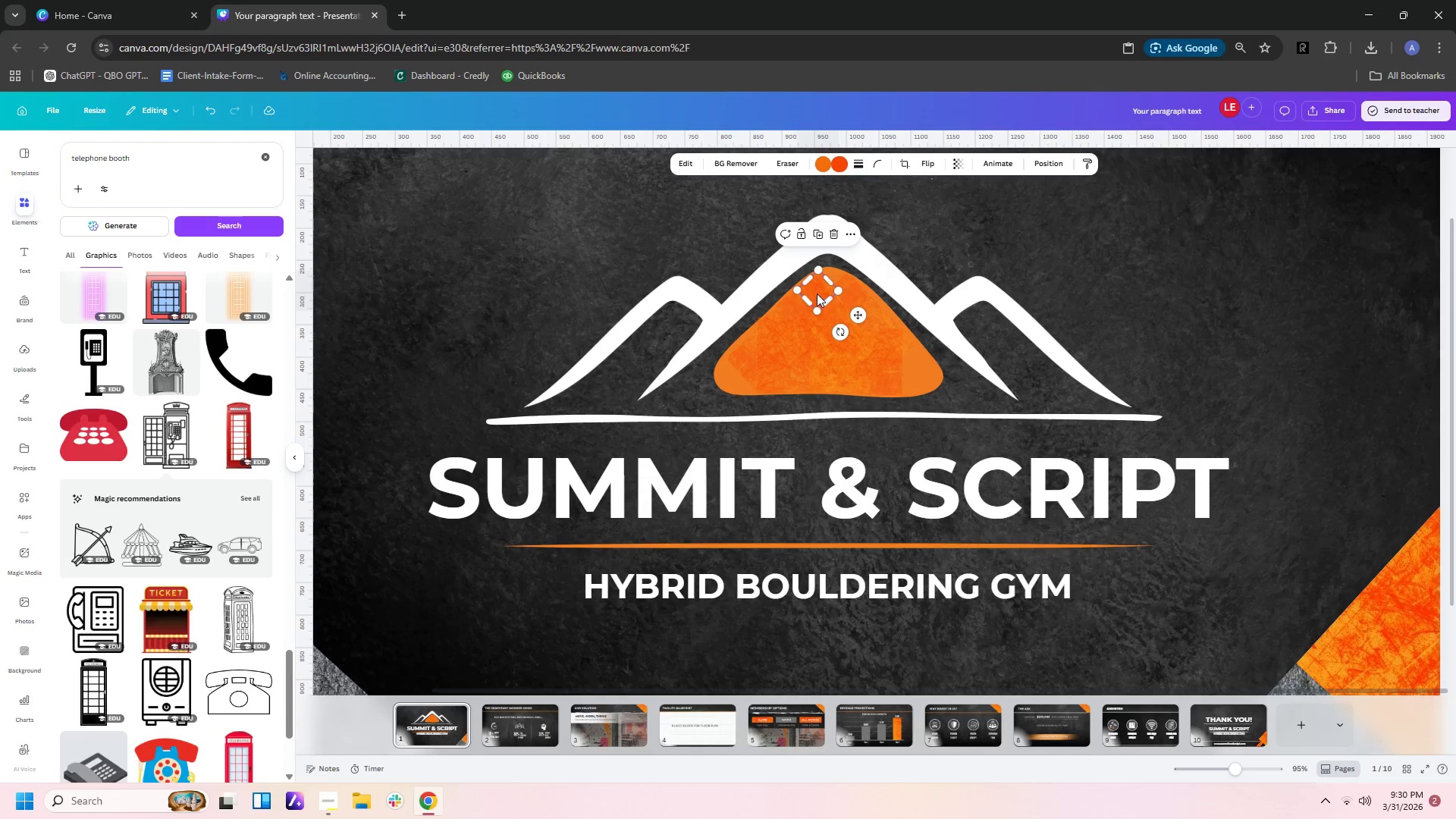 
left_click_drag(start_coordinate=[816, 293], to_coordinate=[825, 293])
 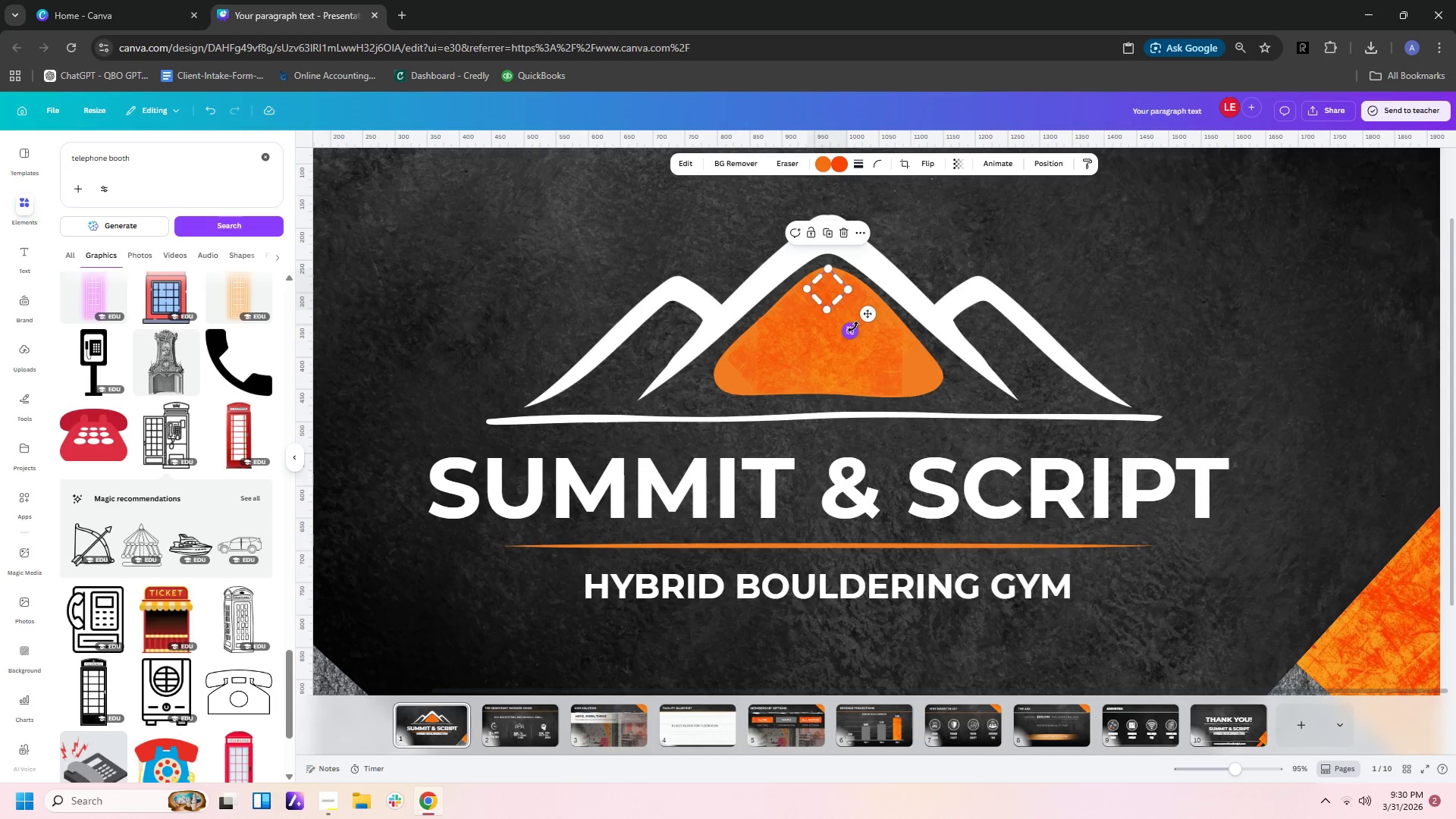 
left_click_drag(start_coordinate=[849, 329], to_coordinate=[864, 303])
 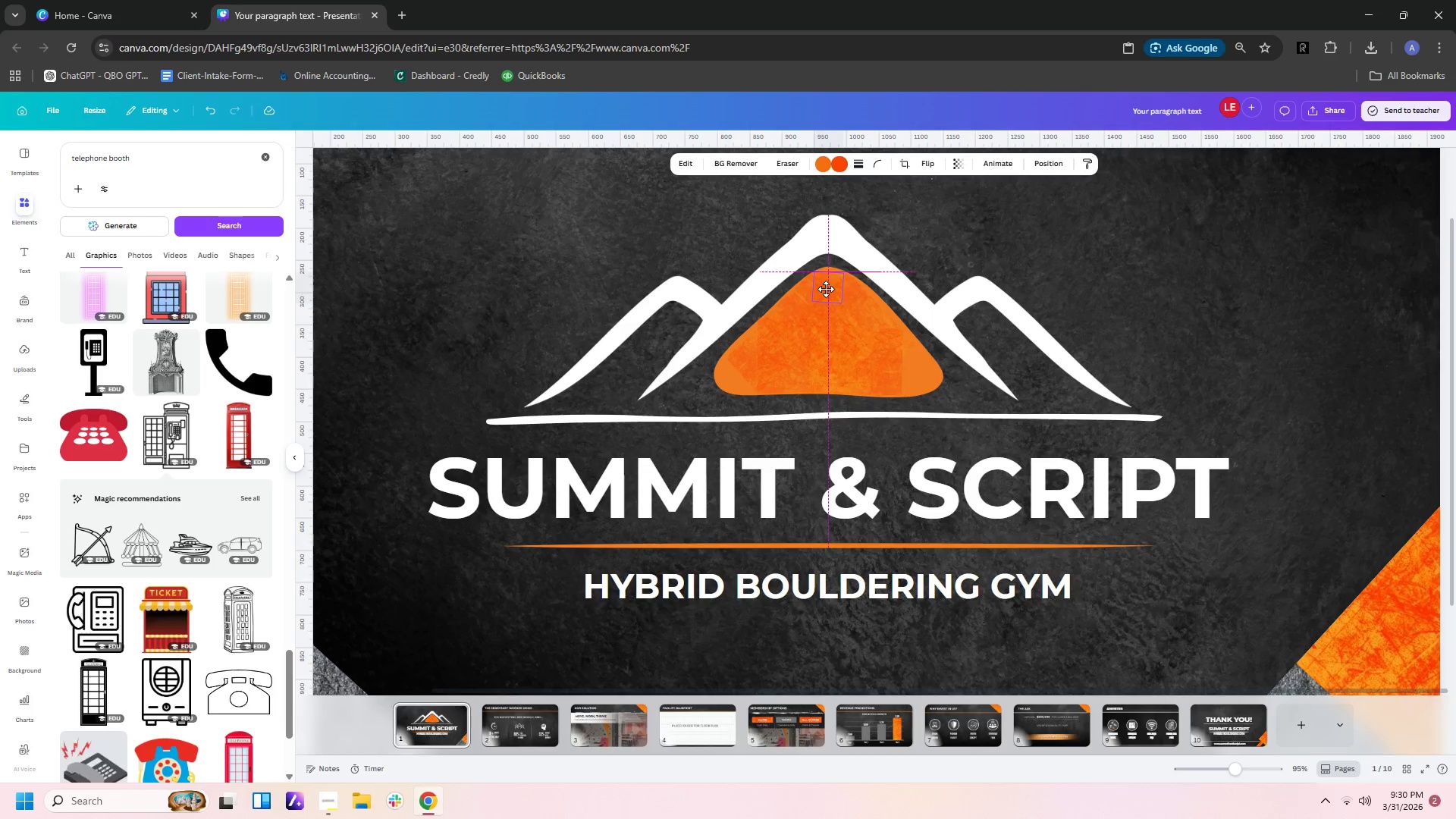 
key(Control+C)
 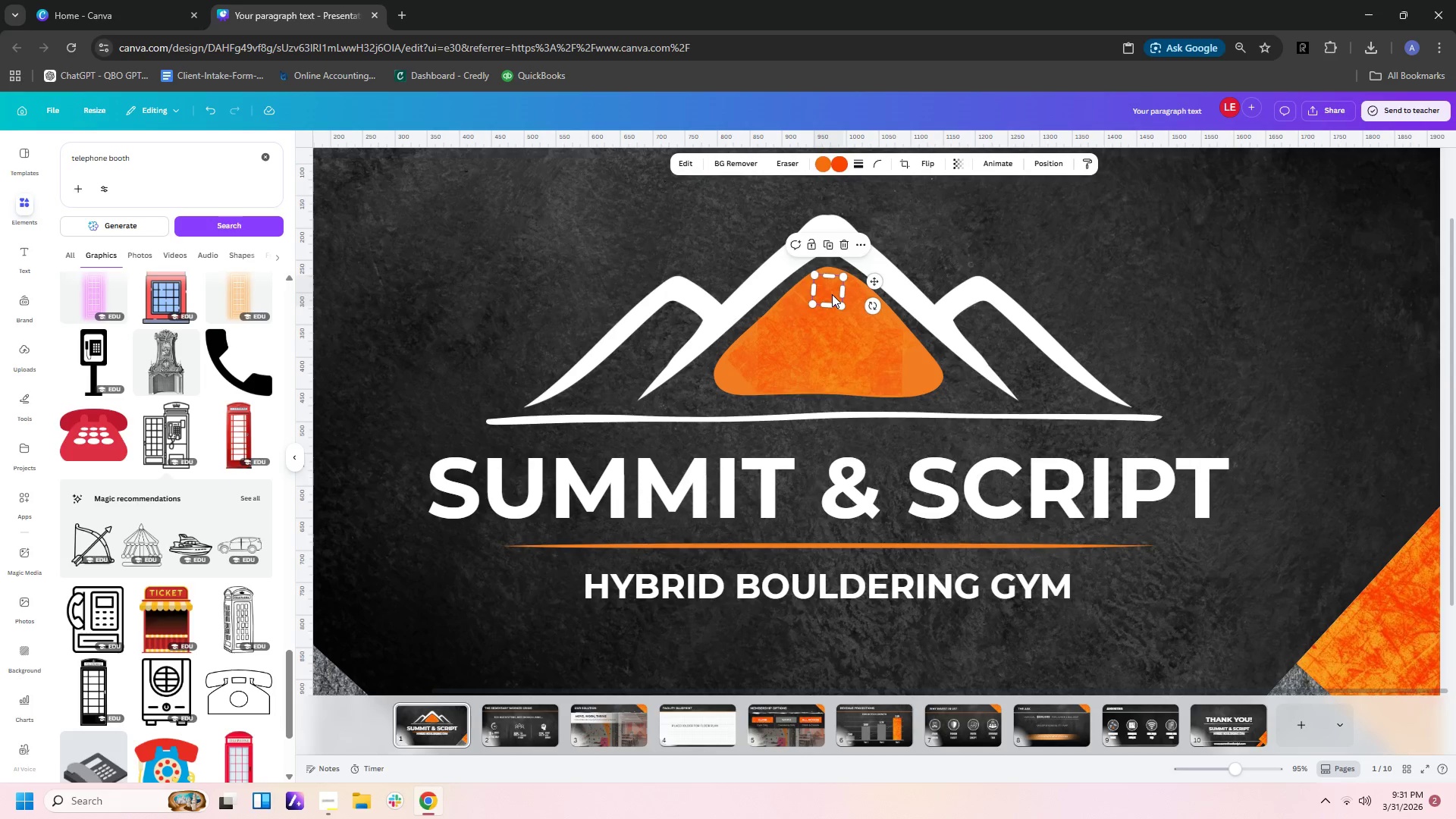 
key(Control+V)
 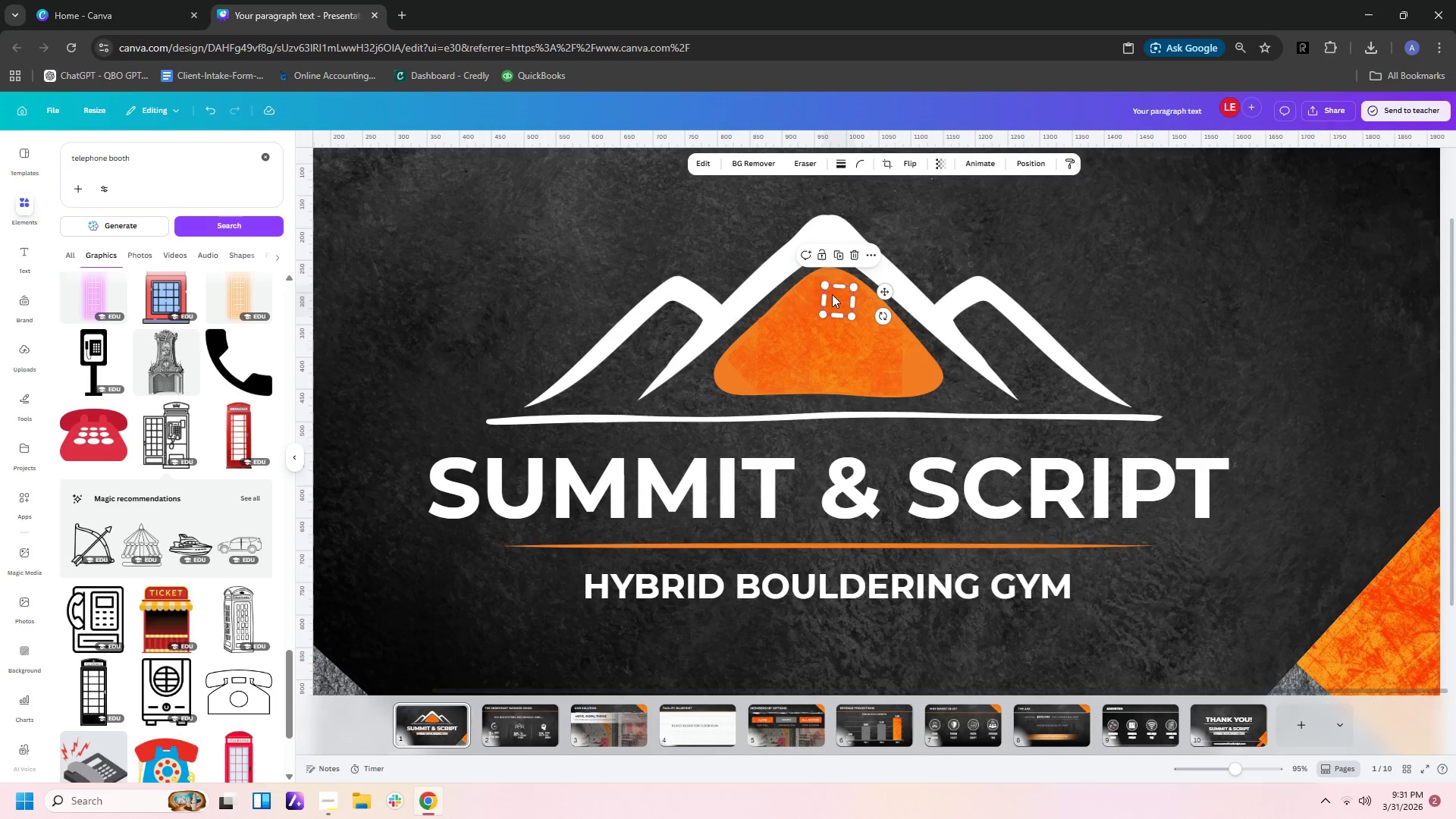 
left_click_drag(start_coordinate=[832, 294], to_coordinate=[730, 366])
 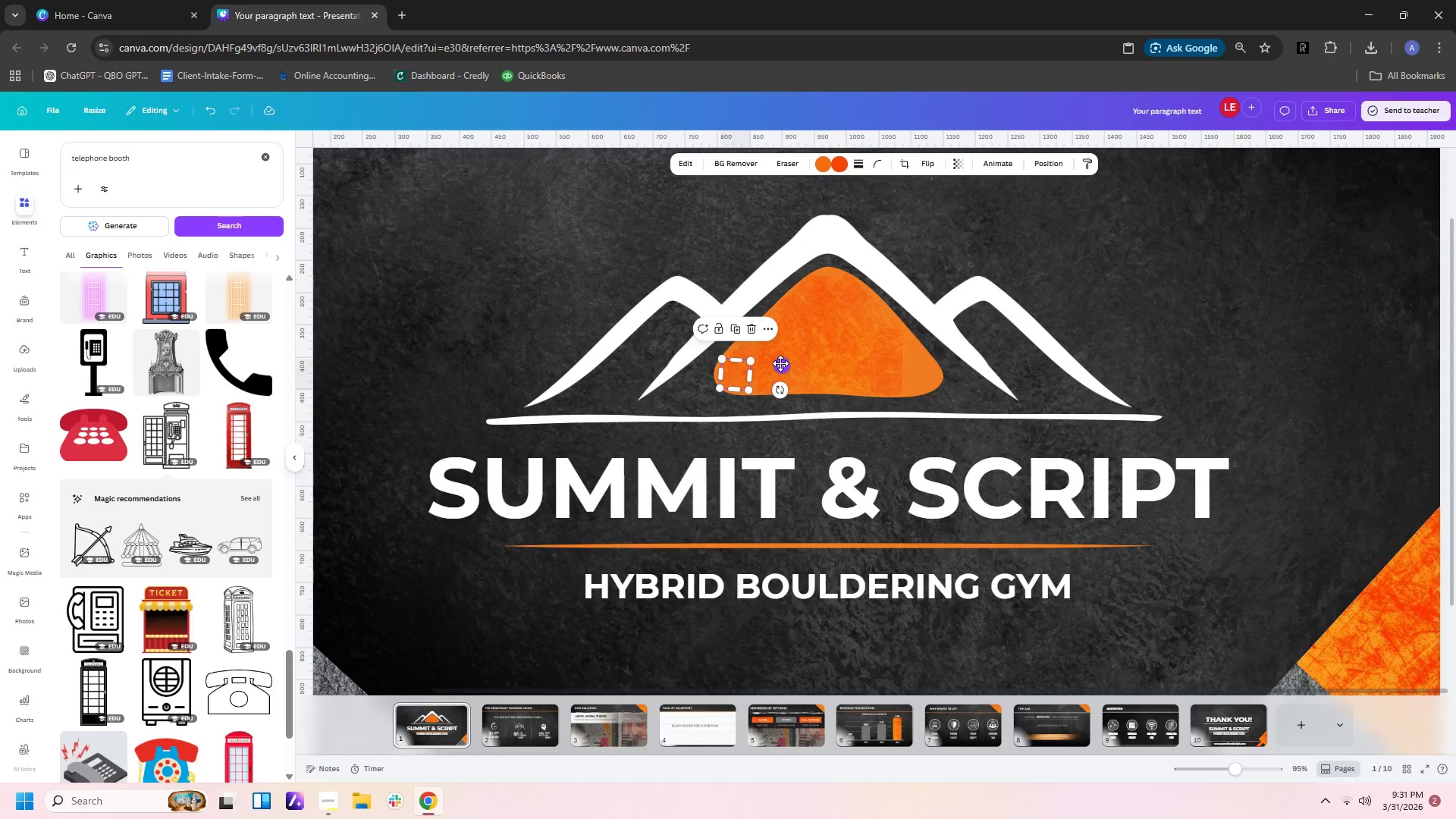 
key(Control+C)
 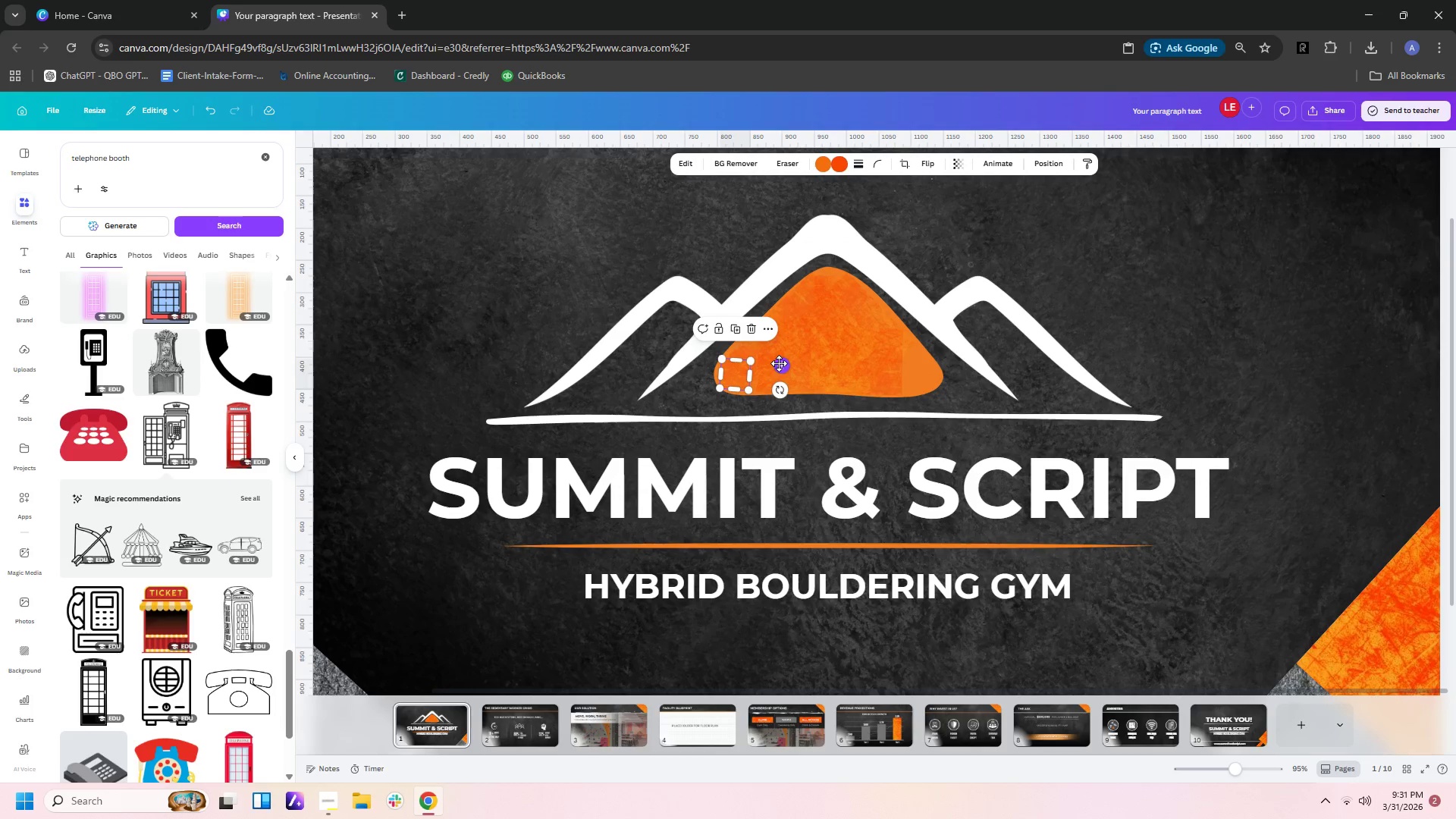 
key(Control+V)
 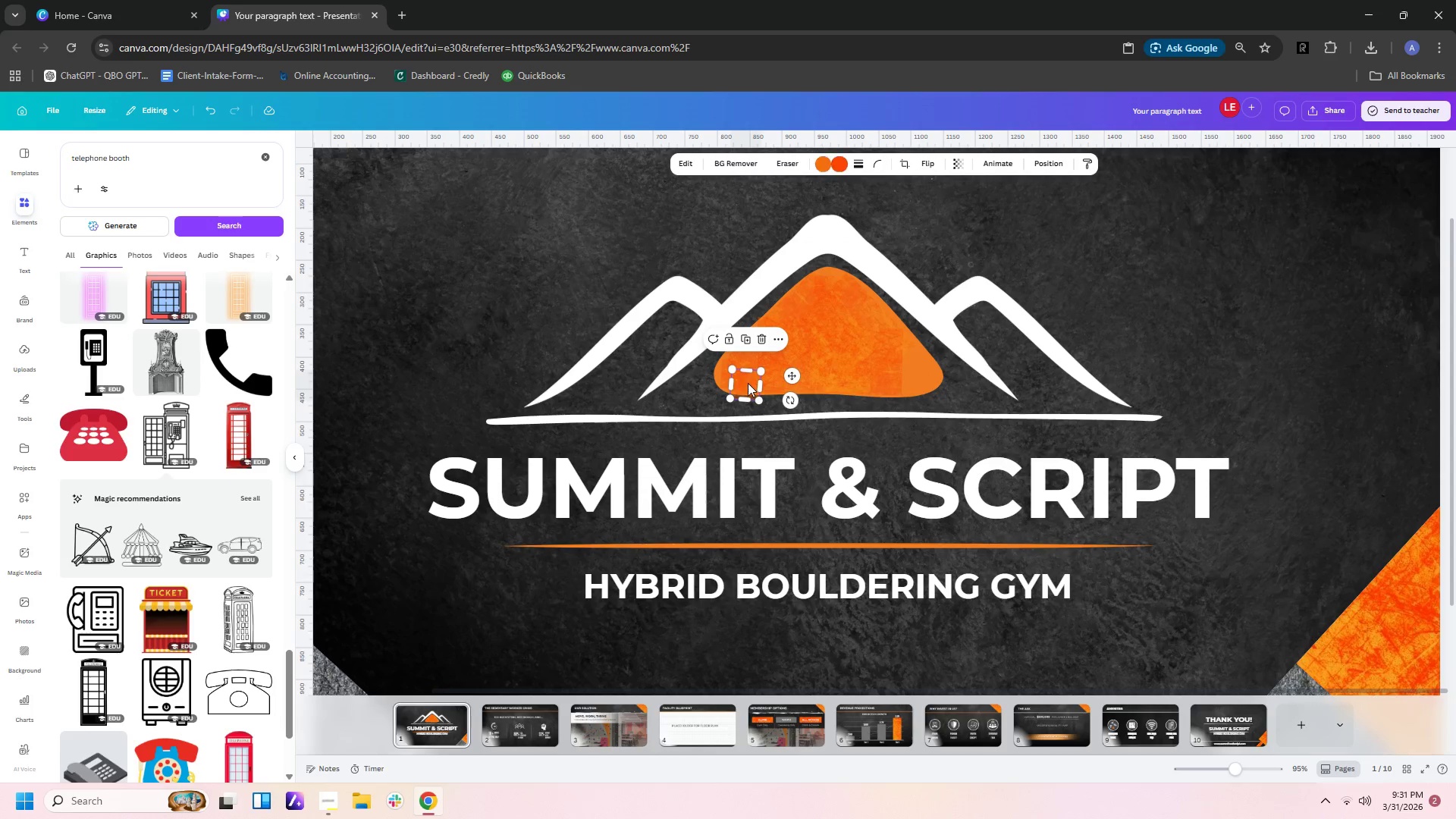 
left_click_drag(start_coordinate=[745, 383], to_coordinate=[914, 375])
 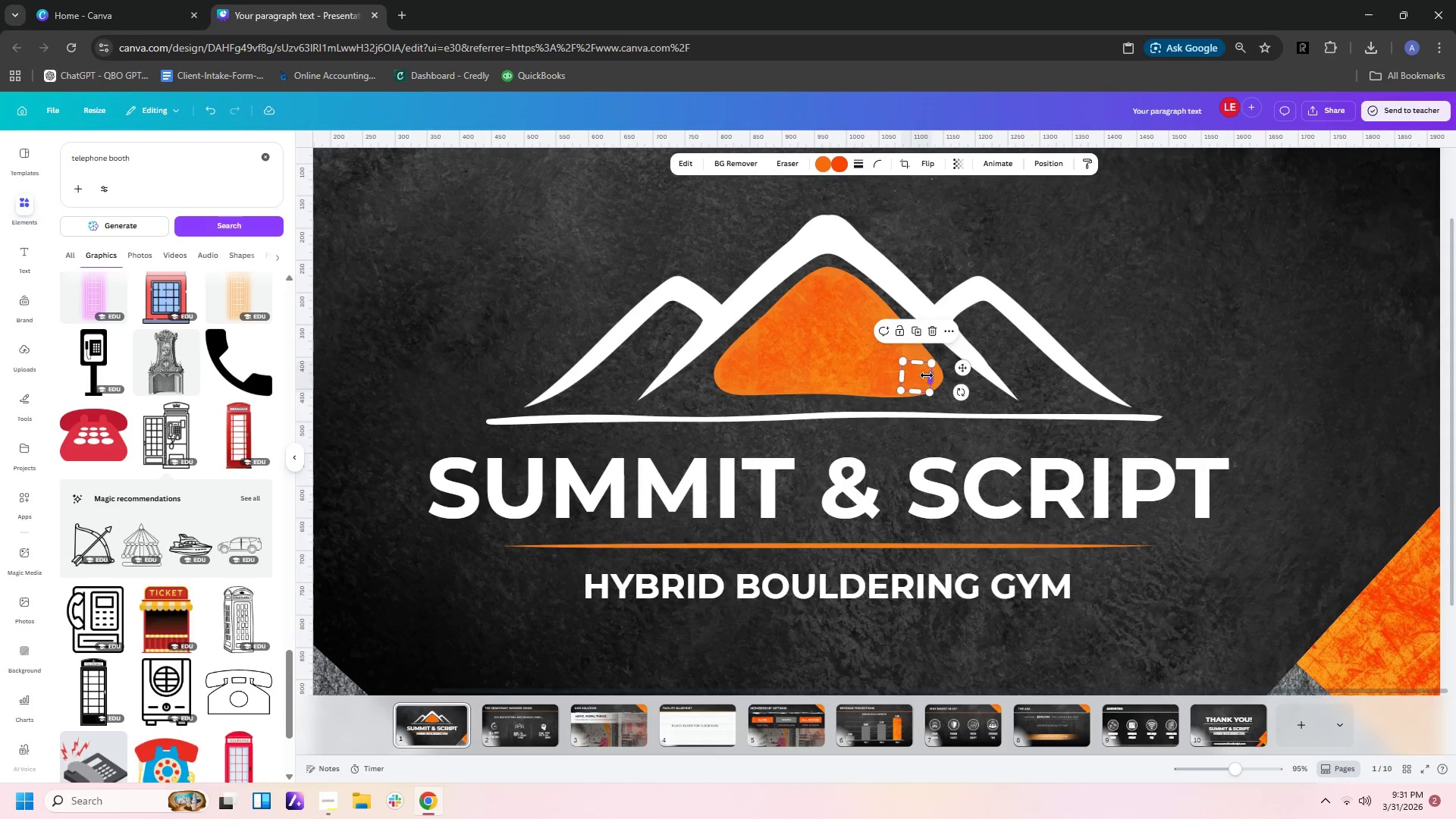 
key(Control+C)
 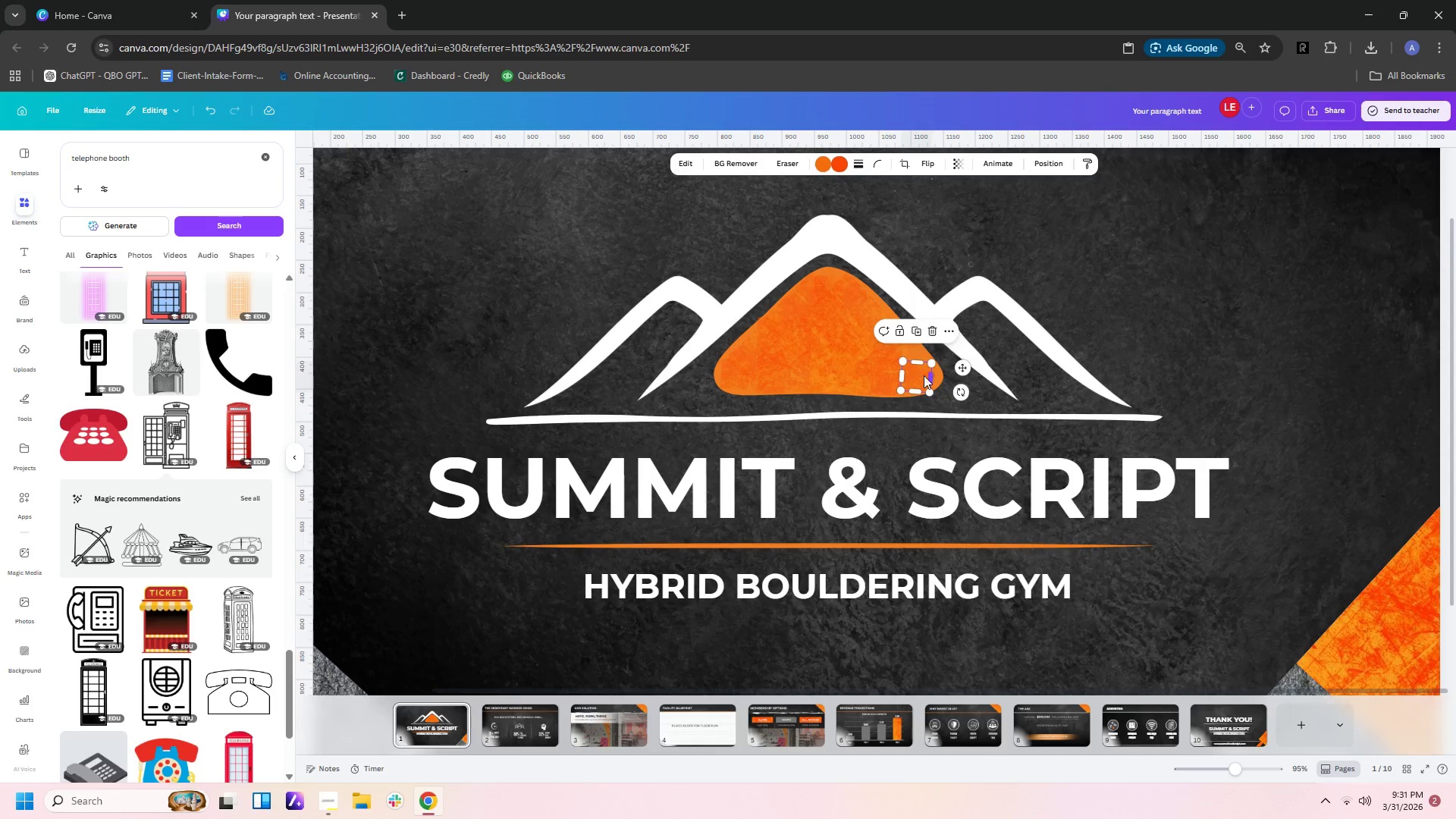 
key(Control+V)
 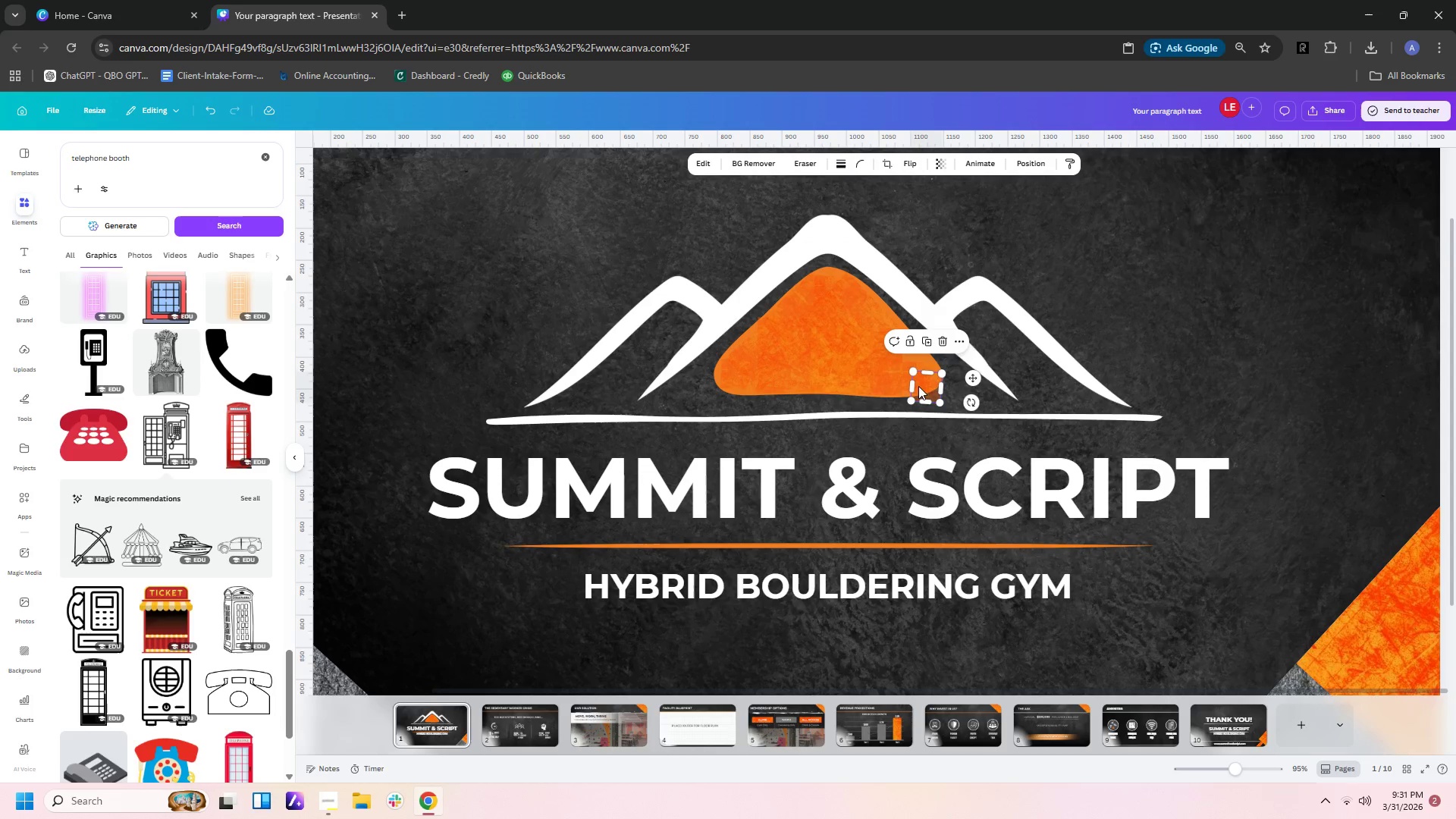 
left_click_drag(start_coordinate=[924, 385], to_coordinate=[908, 359])
 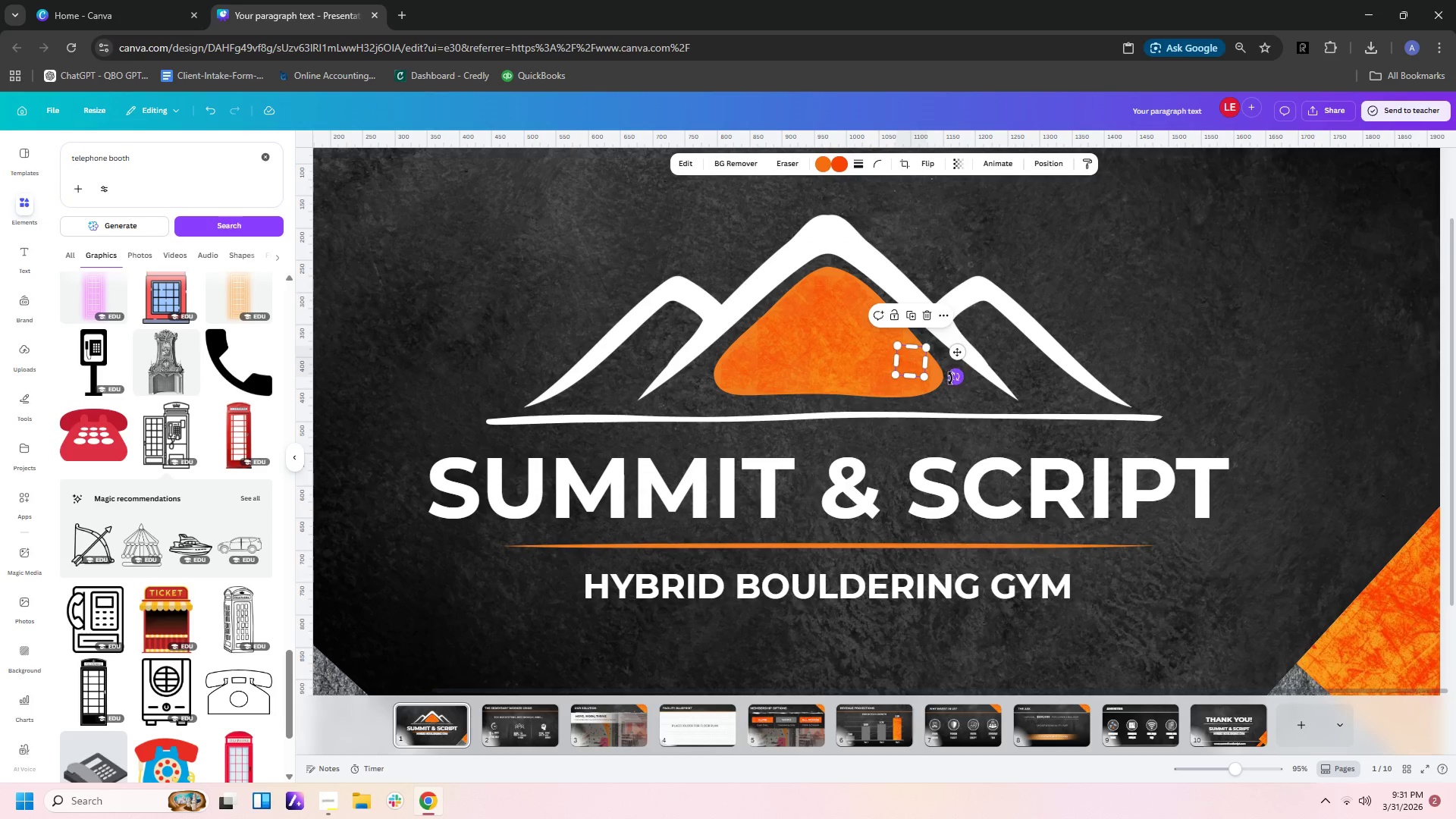 
left_click_drag(start_coordinate=[950, 376], to_coordinate=[962, 328])
 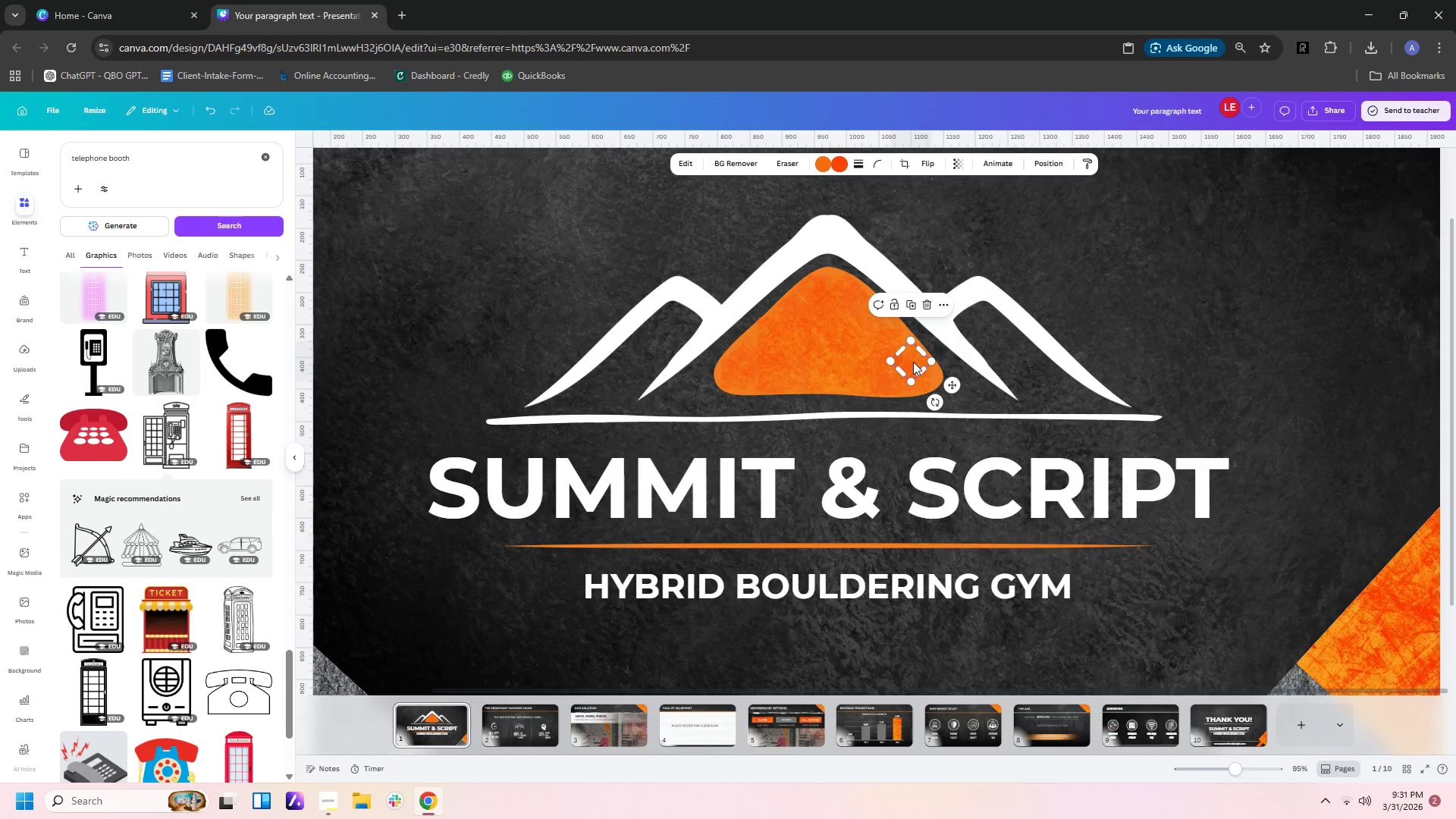 
left_click_drag(start_coordinate=[913, 362], to_coordinate=[909, 352])
 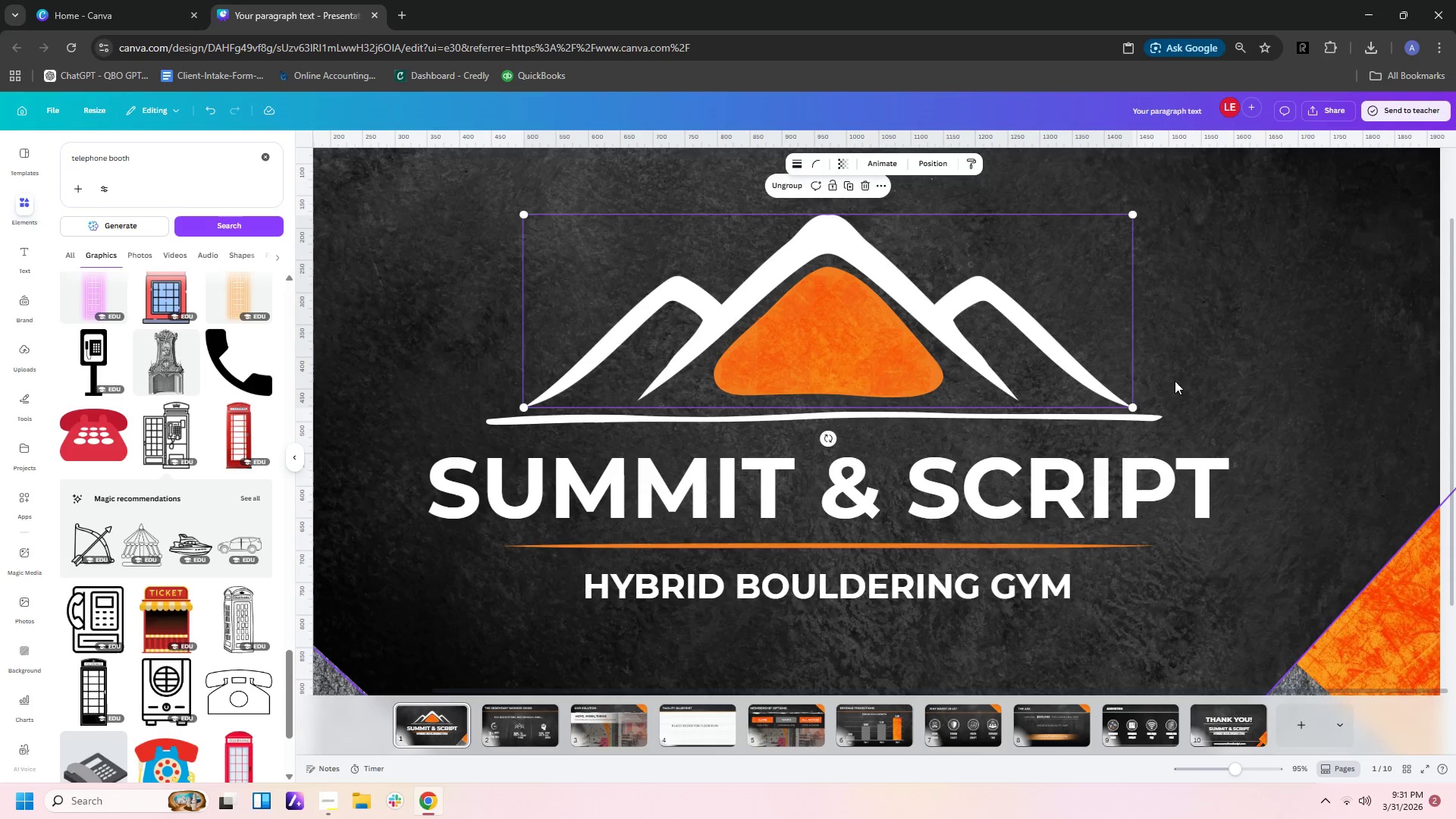 
hold_key(key=ControlLeft, duration=1.28)
scroll: coordinate [1259, 416], scroll_direction: down, amount: 6.0
 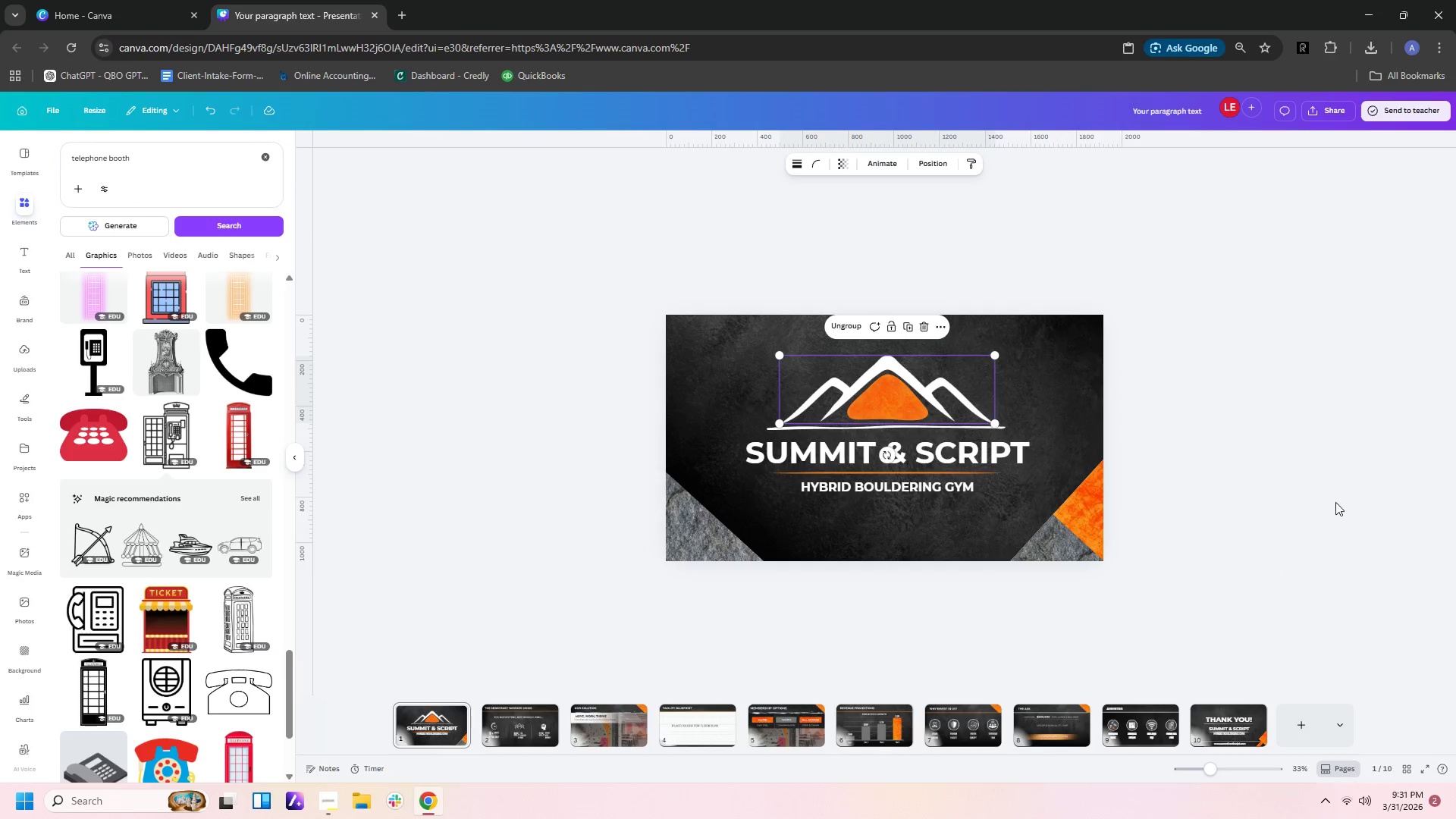 
left_click([1341, 518])
 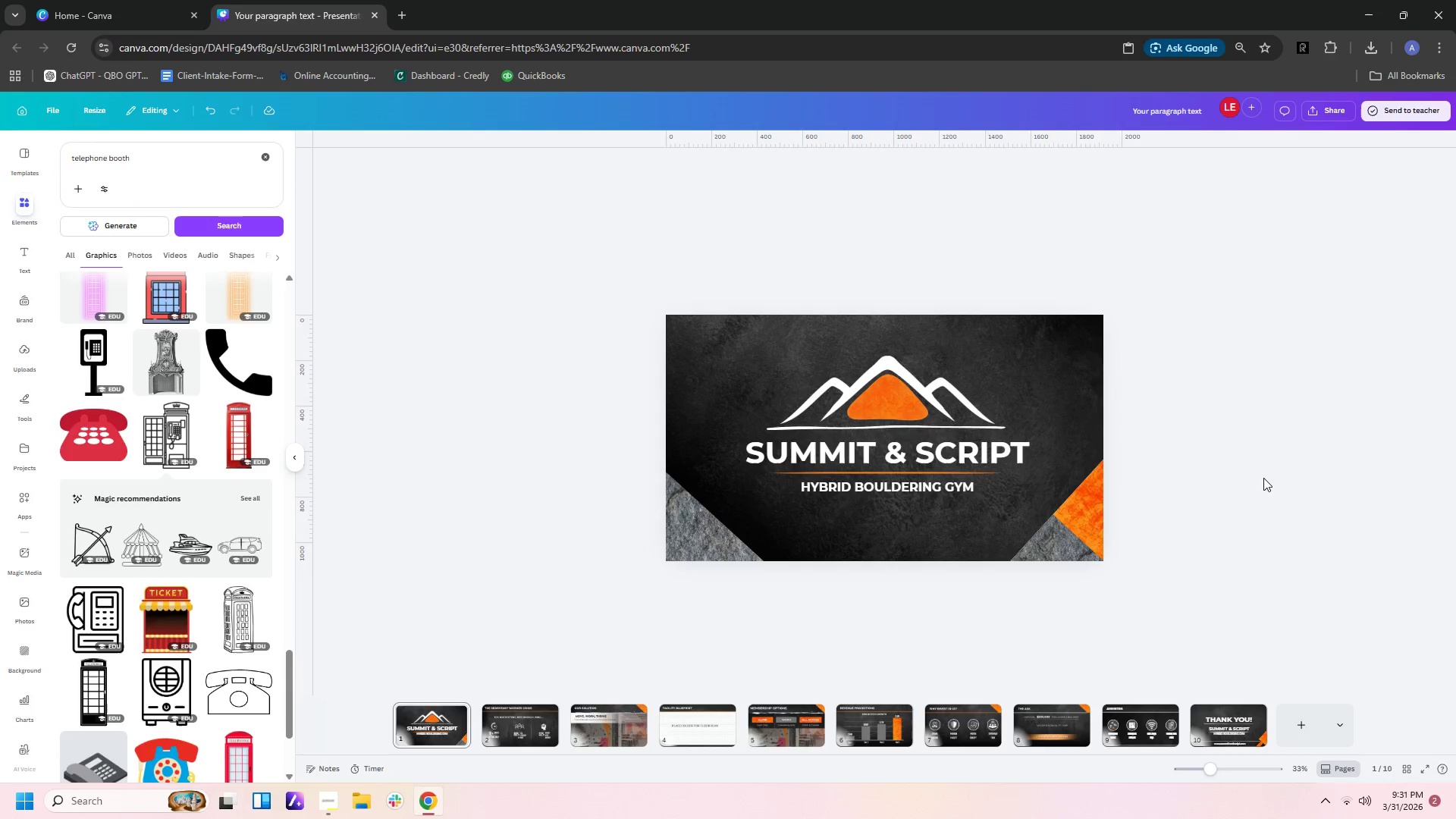 
scroll: coordinate [1259, 475], scroll_direction: down, amount: 5.0
 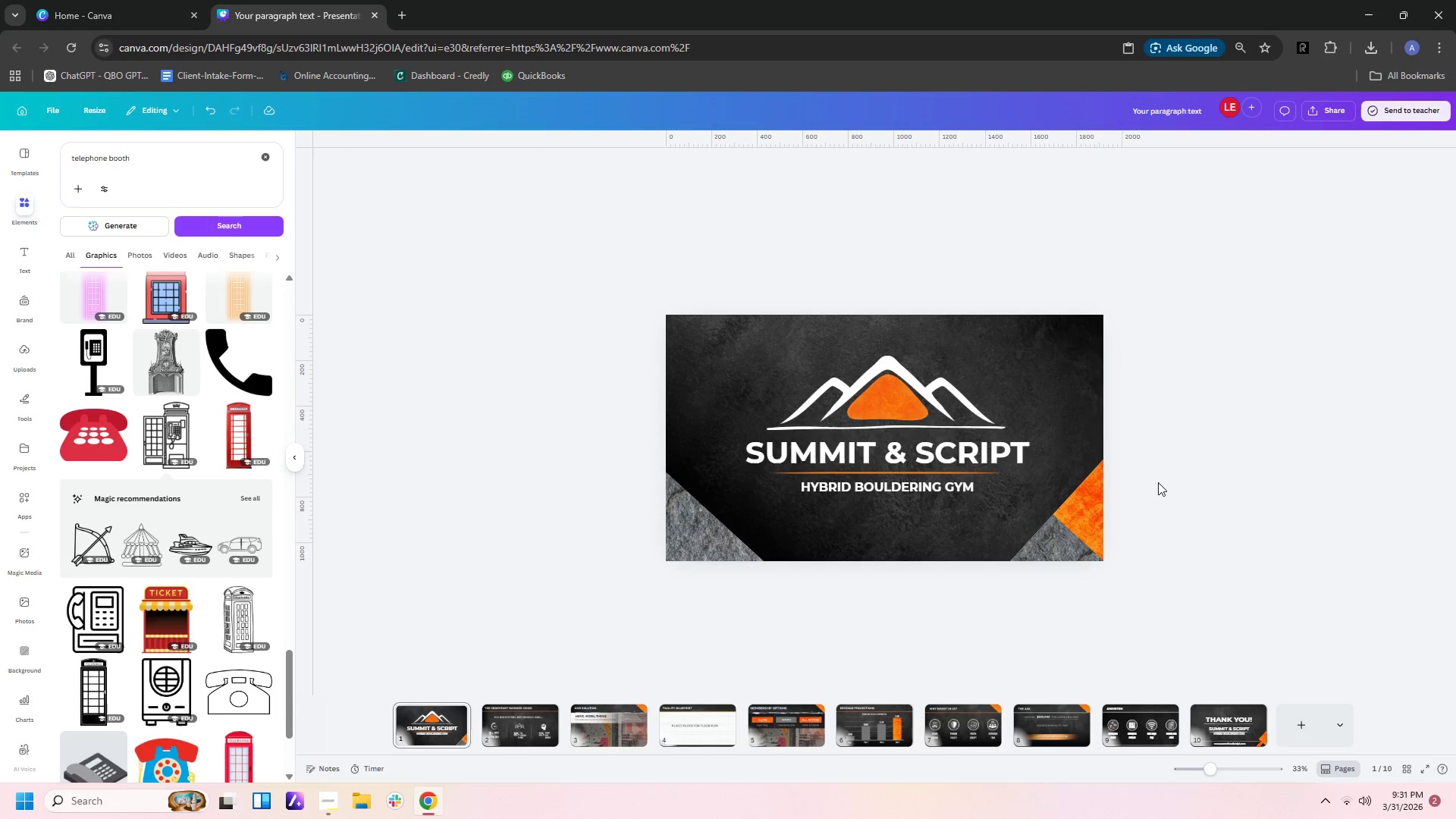 
hold_key(key=ControlLeft, duration=0.61)
scroll: coordinate [1150, 476], scroll_direction: down, amount: 2.0
 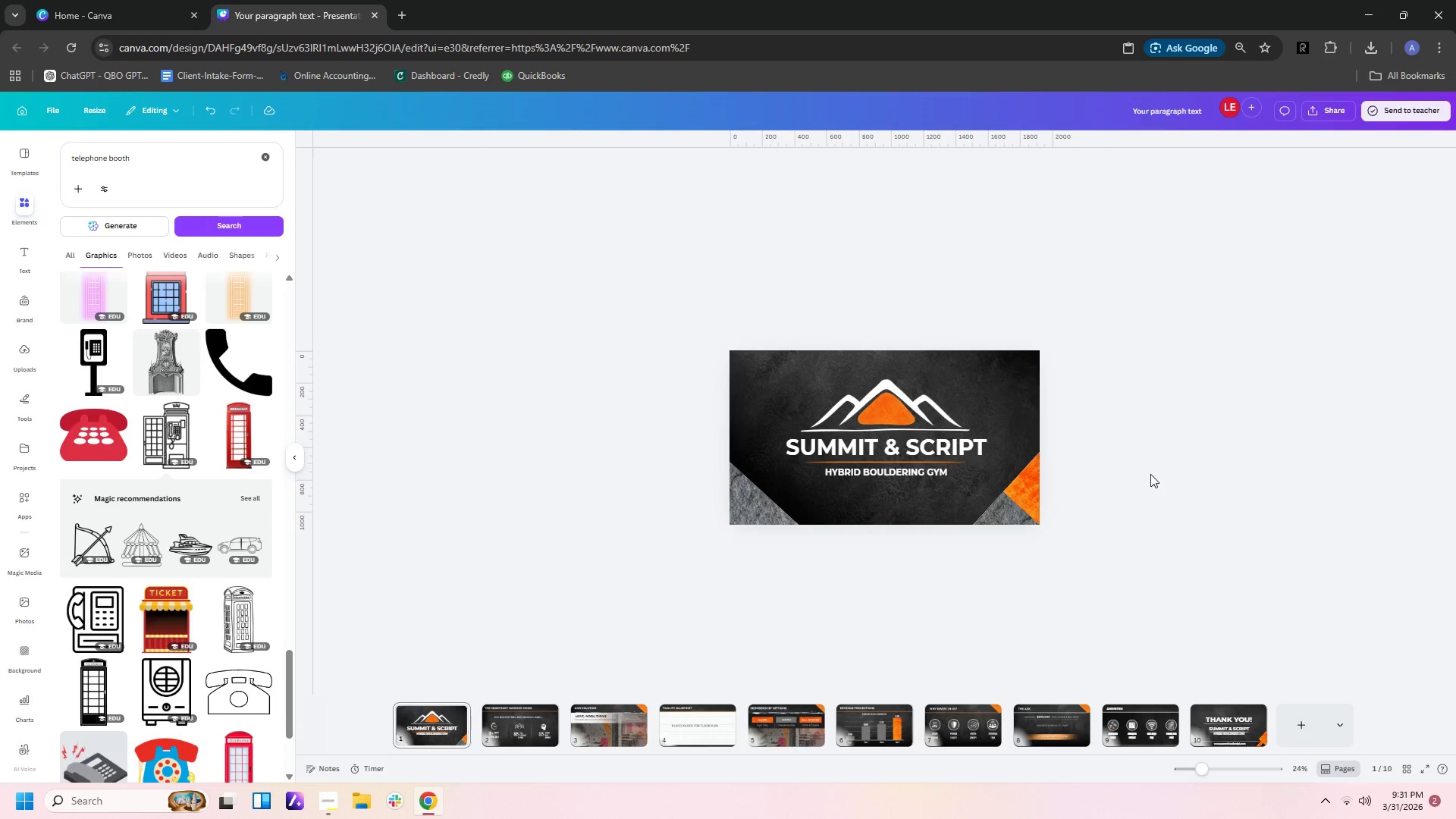 
hold_key(key=ControlLeft, duration=0.39)
scroll: coordinate [1156, 471], scroll_direction: up, amount: 2.0
 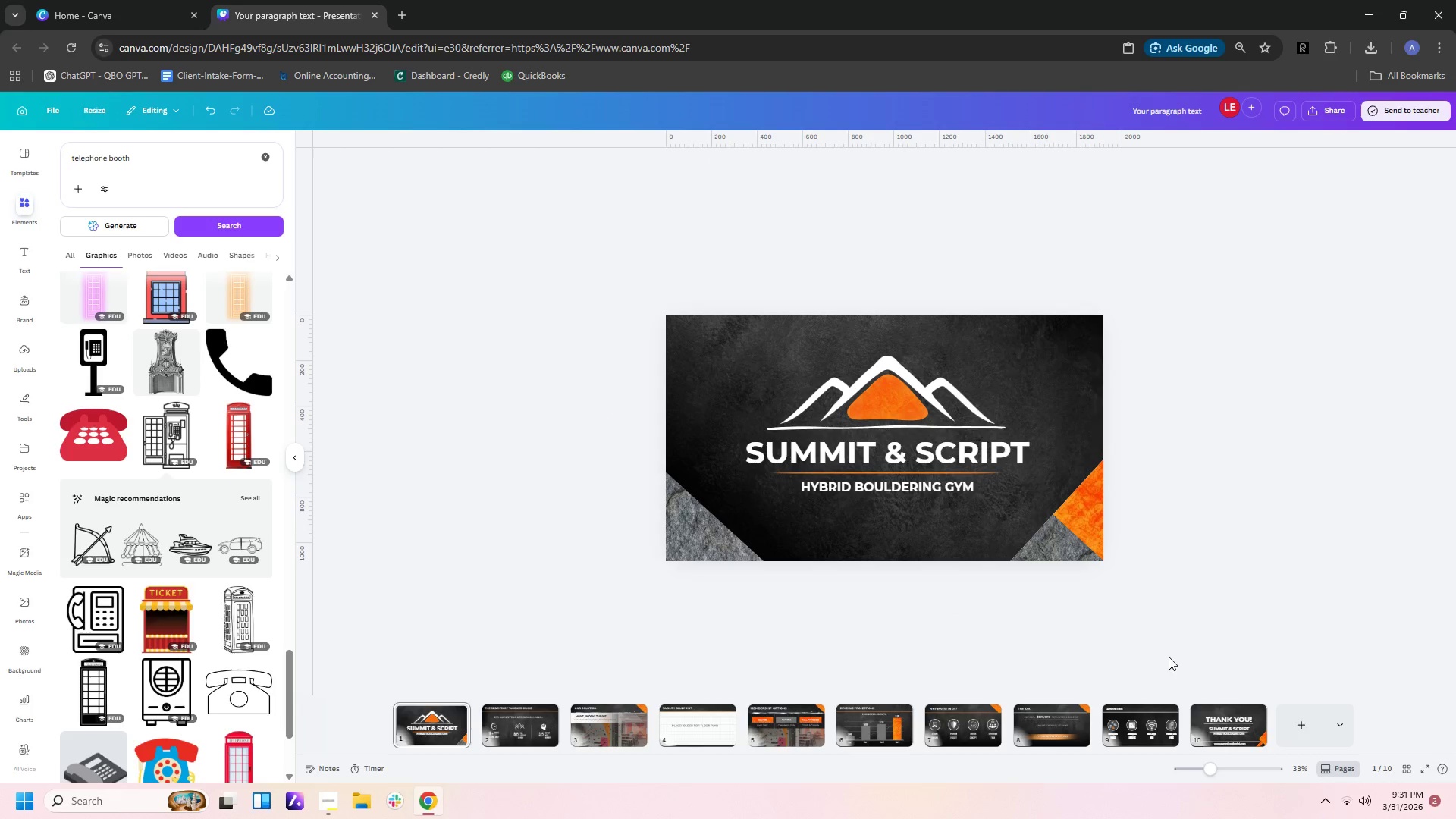 
left_click([1234, 725])
 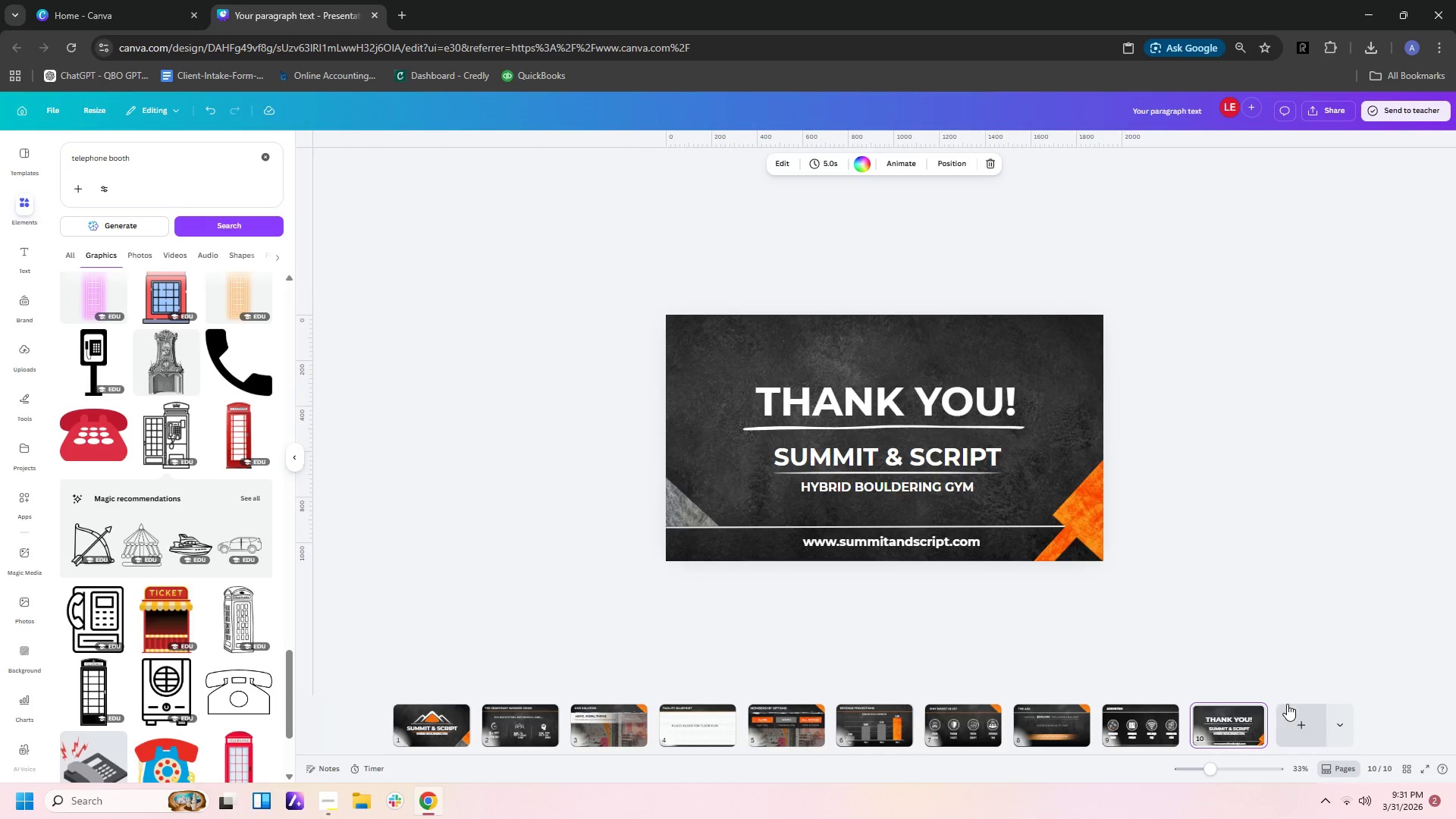 
left_click([1291, 728])
 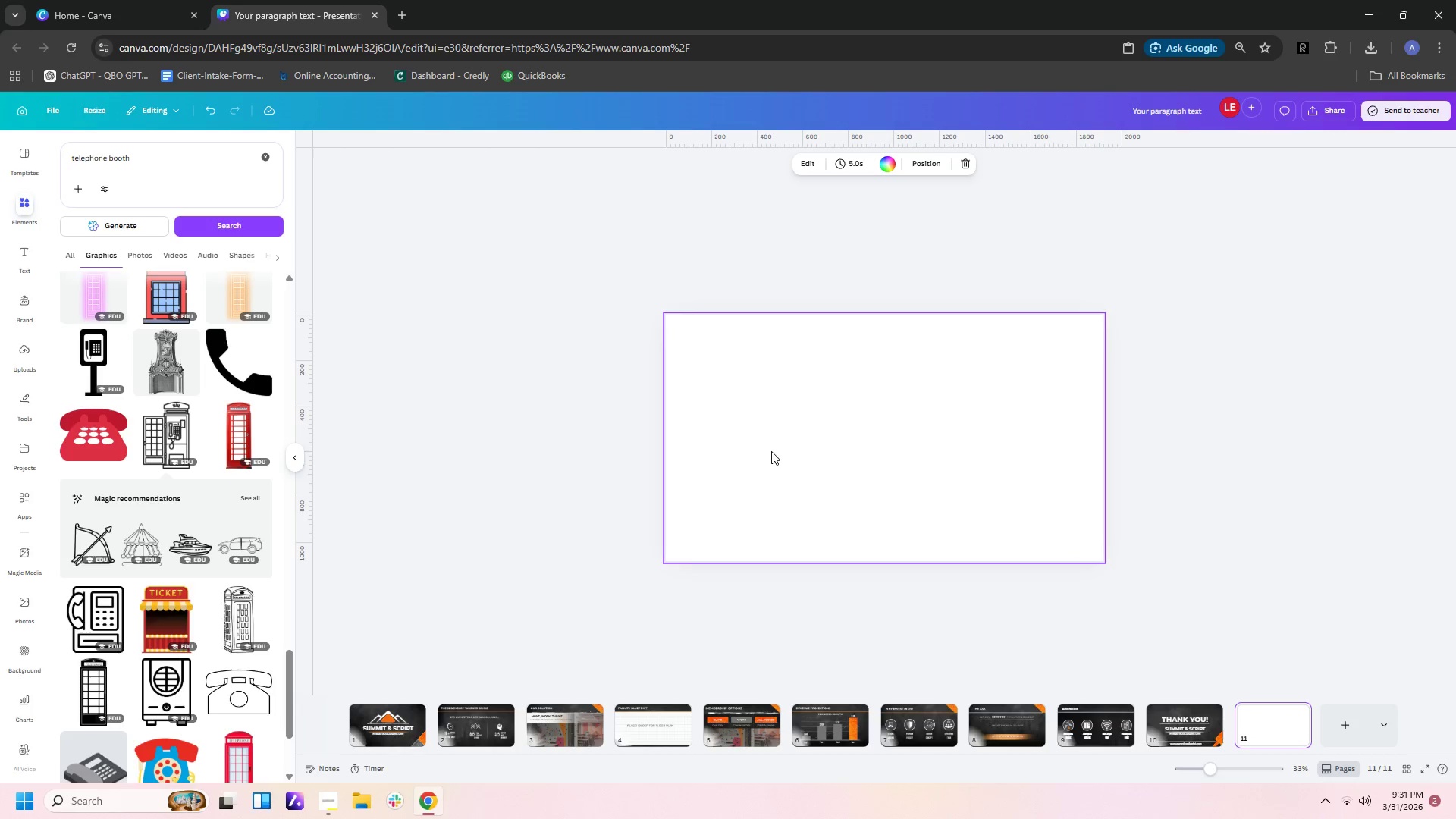 
wait(7.34)
 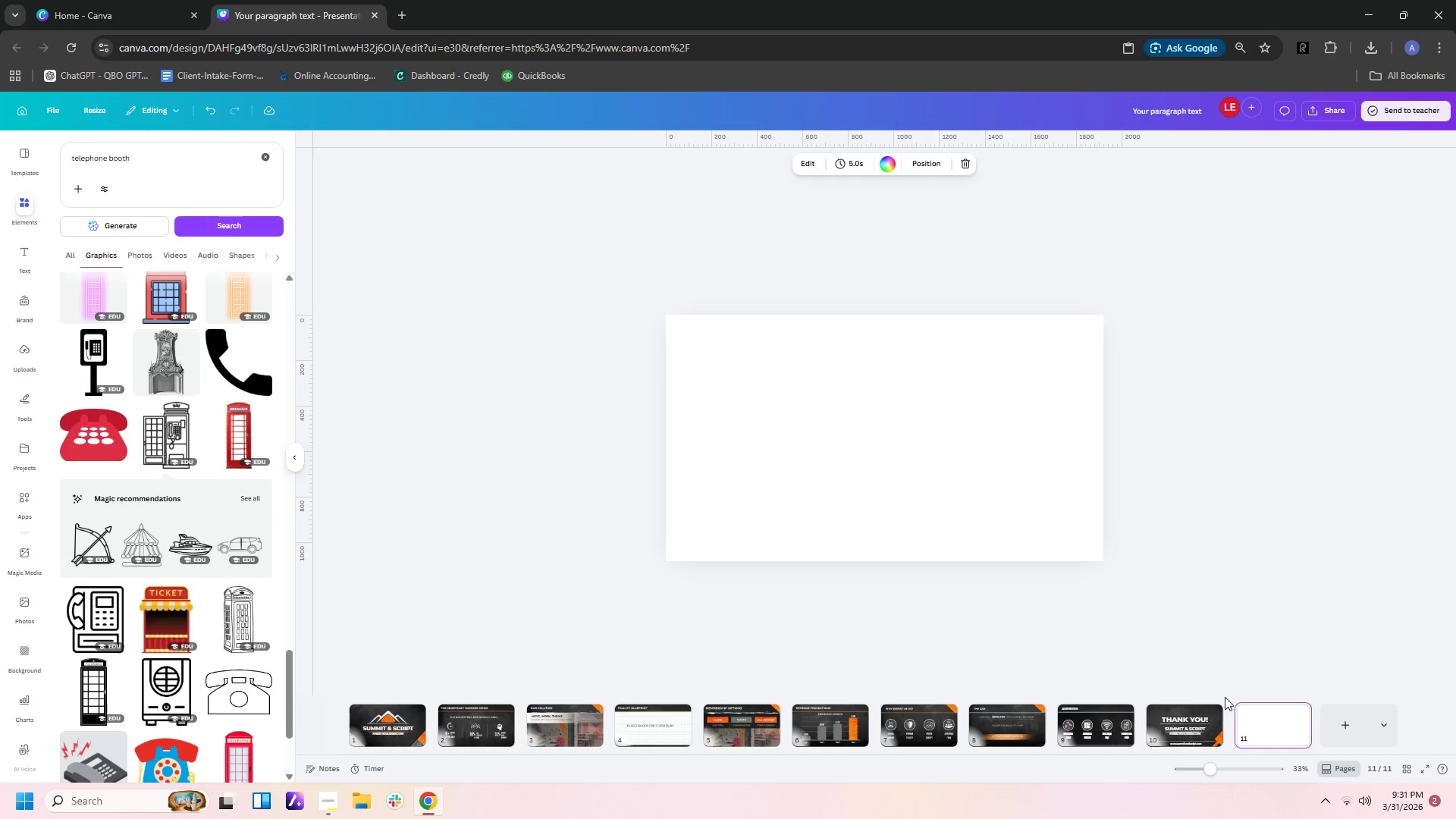 
left_click([559, 255])
 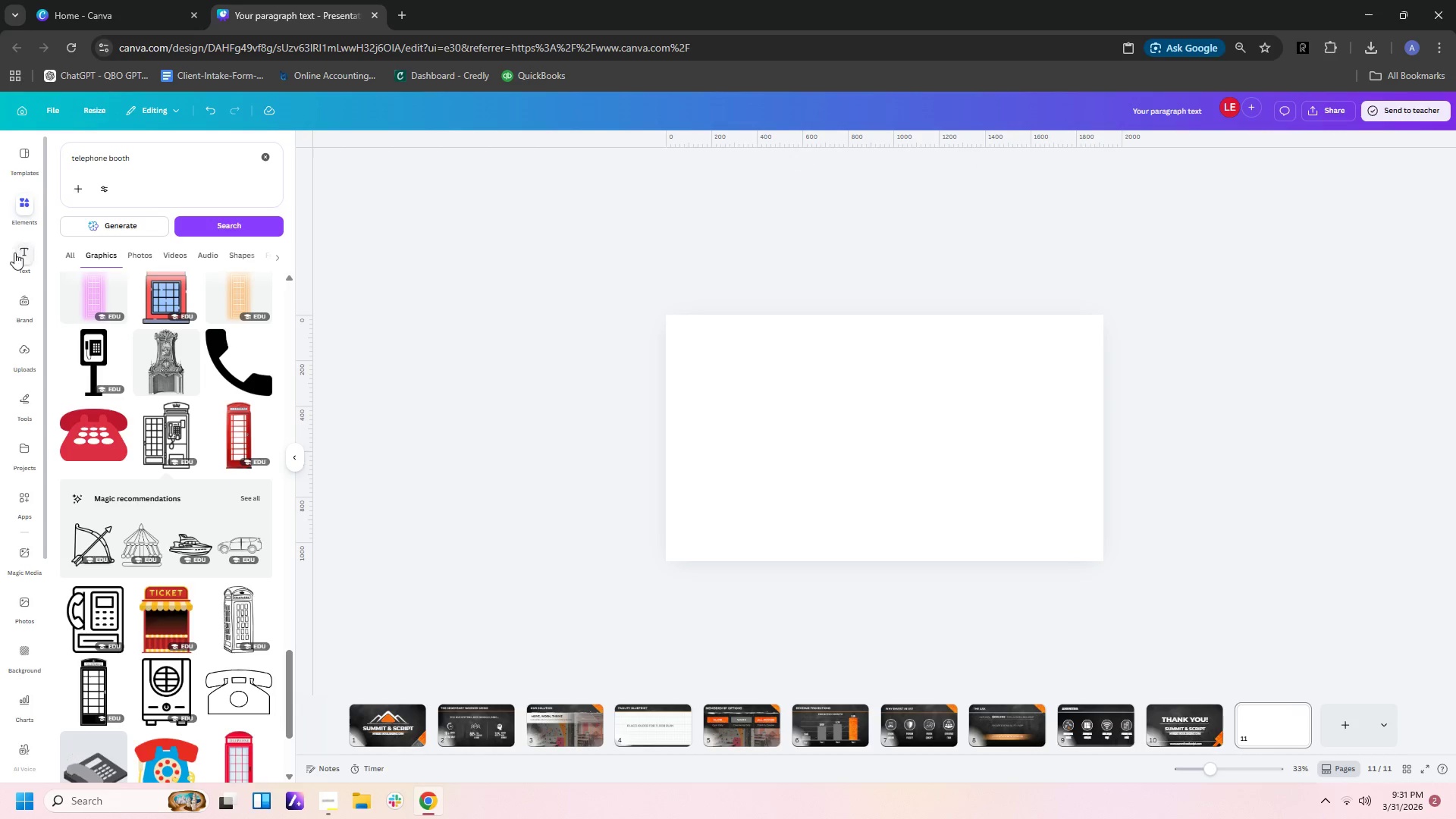 
left_click([25, 256])
 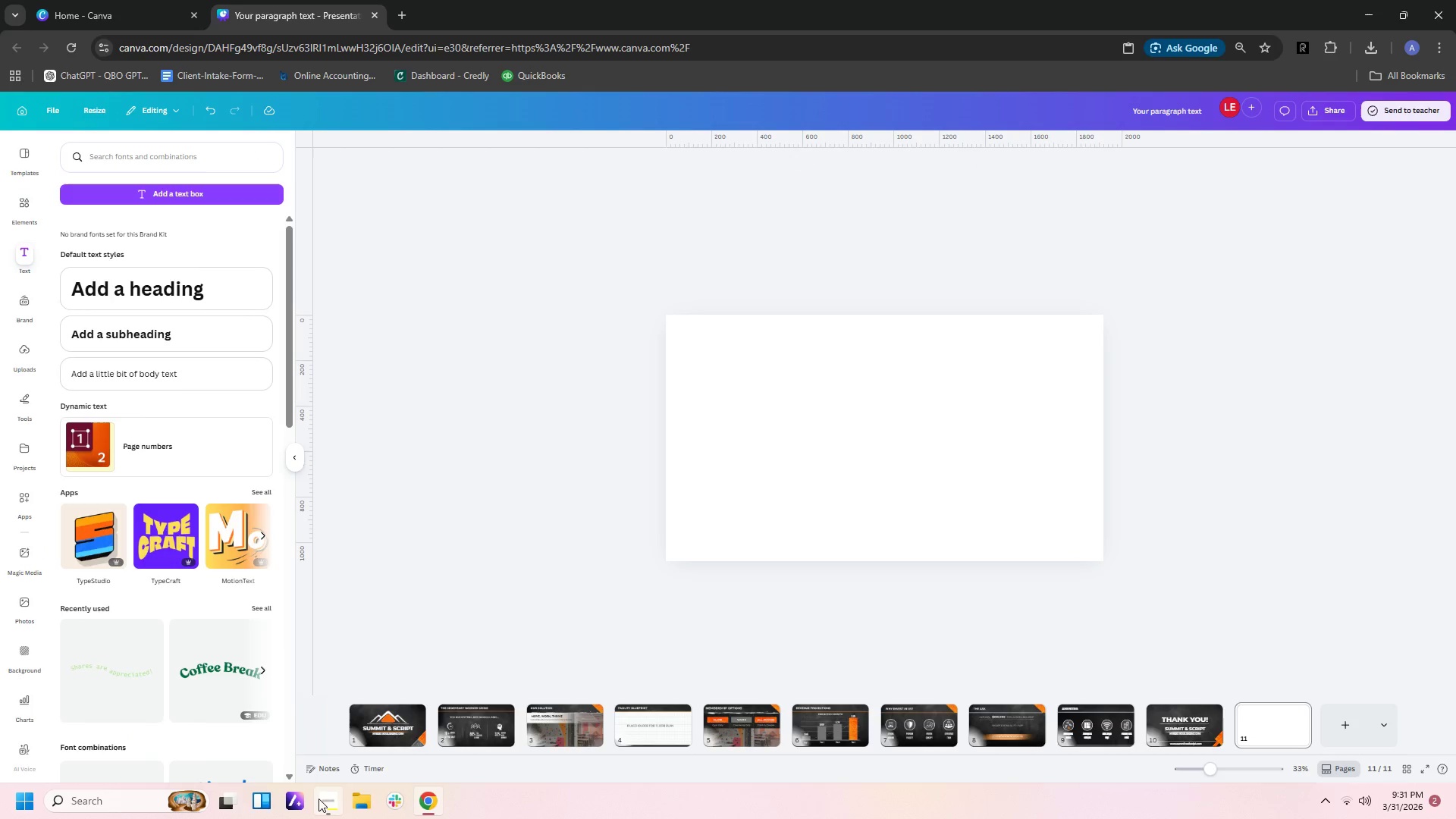 
left_click([322, 802])